 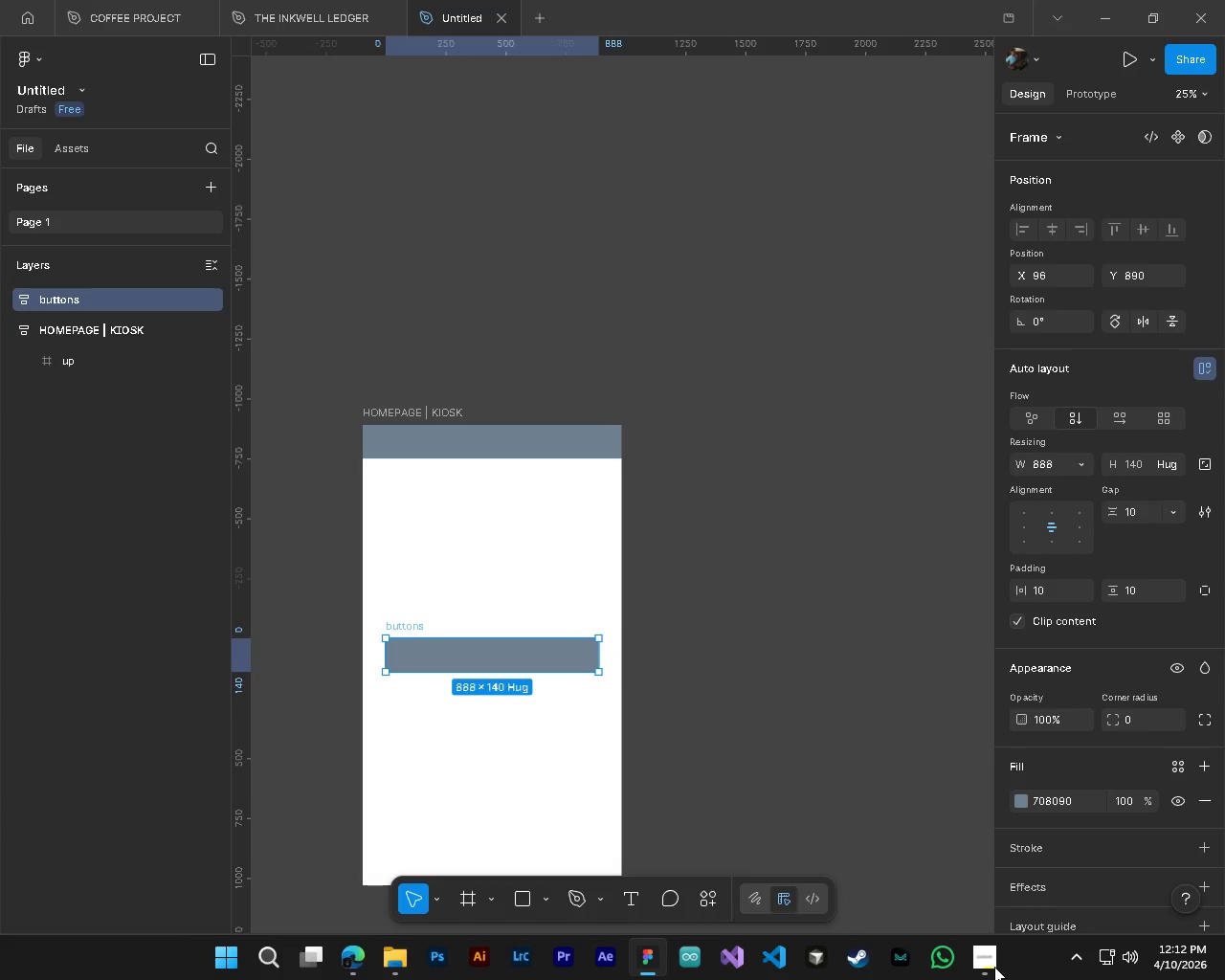 
scroll: coordinate [616, 735], scroll_direction: up, amount: 3.0
 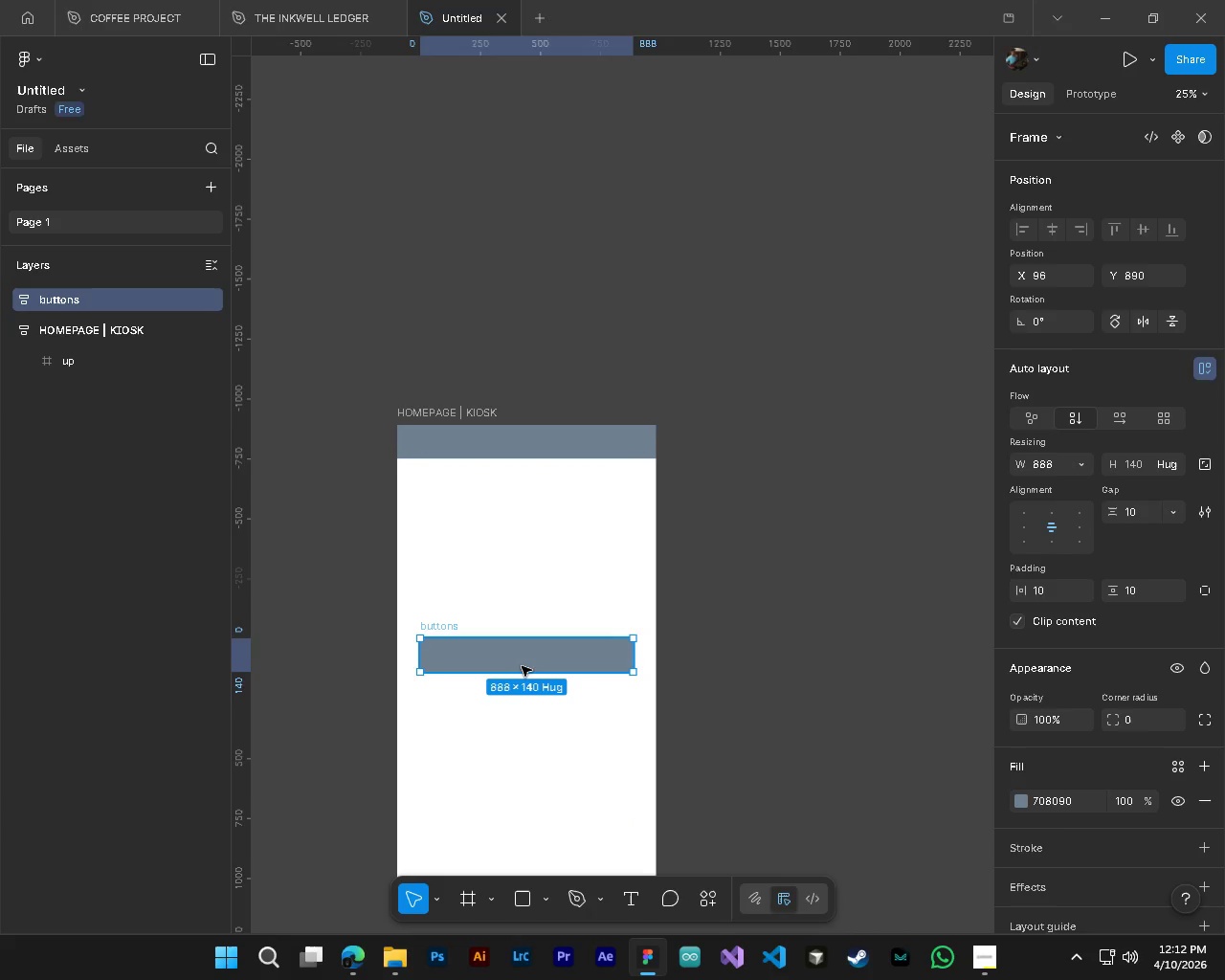 
wait(6.47)
 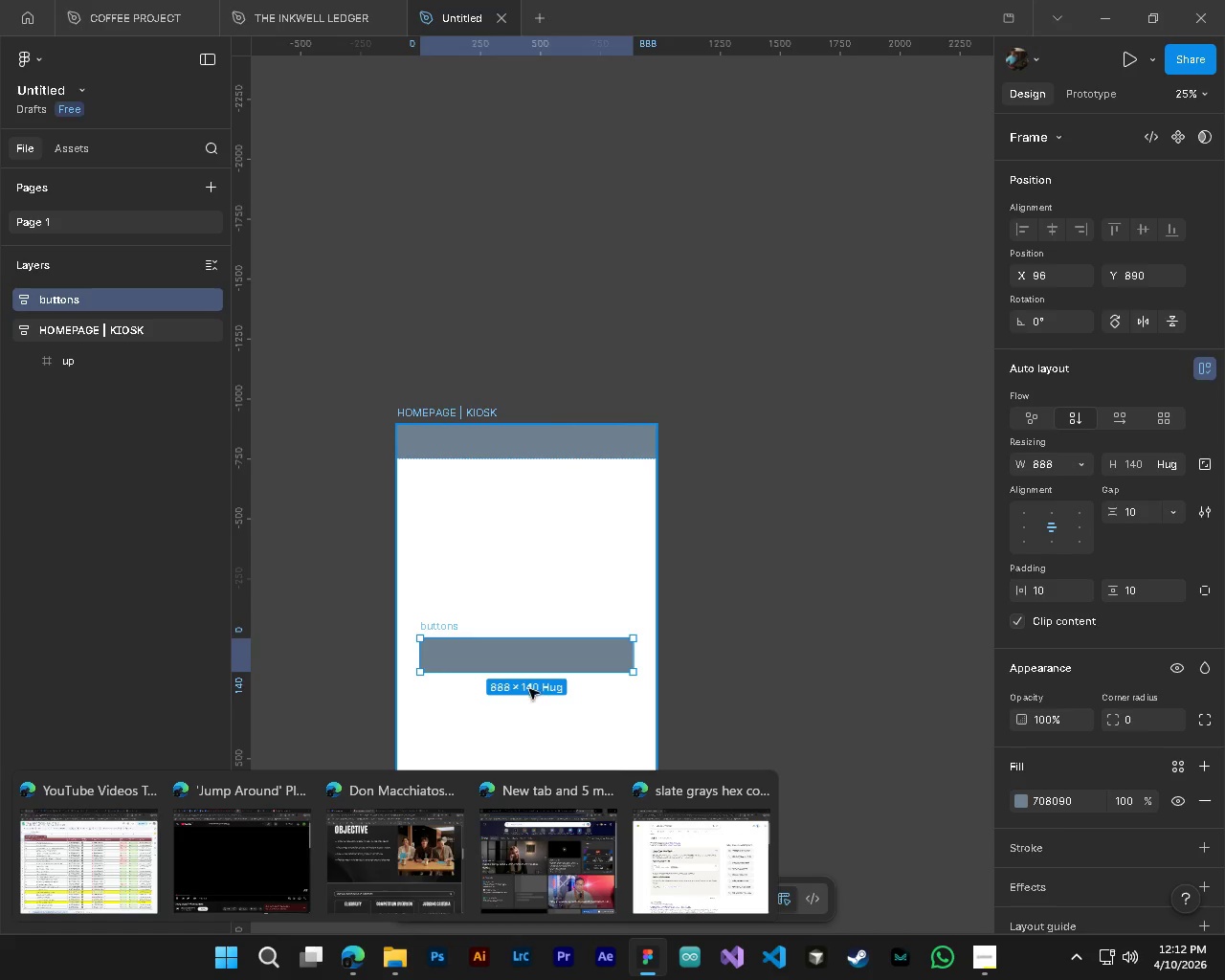 
left_click_drag(start_coordinate=[543, 659], to_coordinate=[537, 565])
 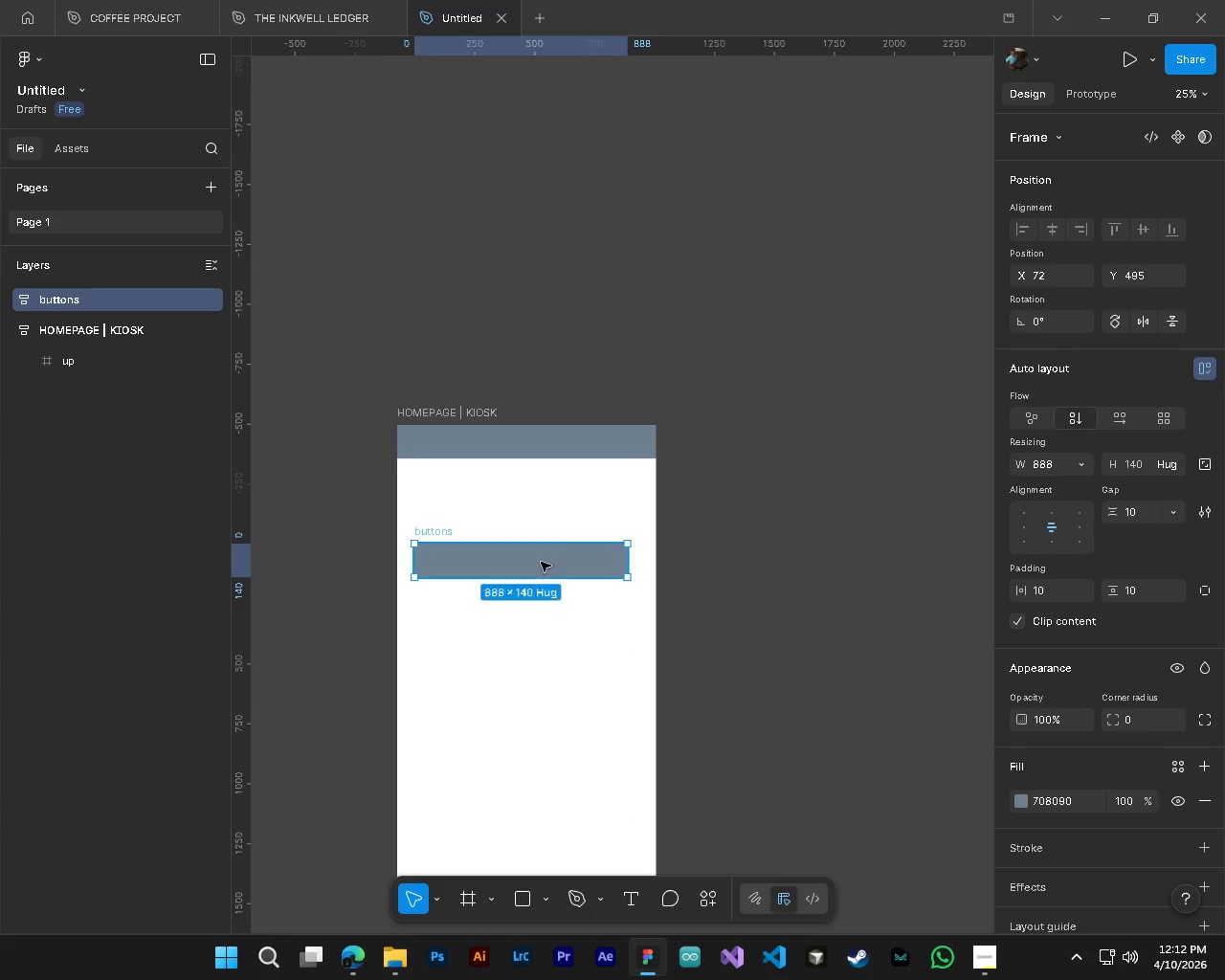 
left_click_drag(start_coordinate=[537, 564], to_coordinate=[546, 517])
 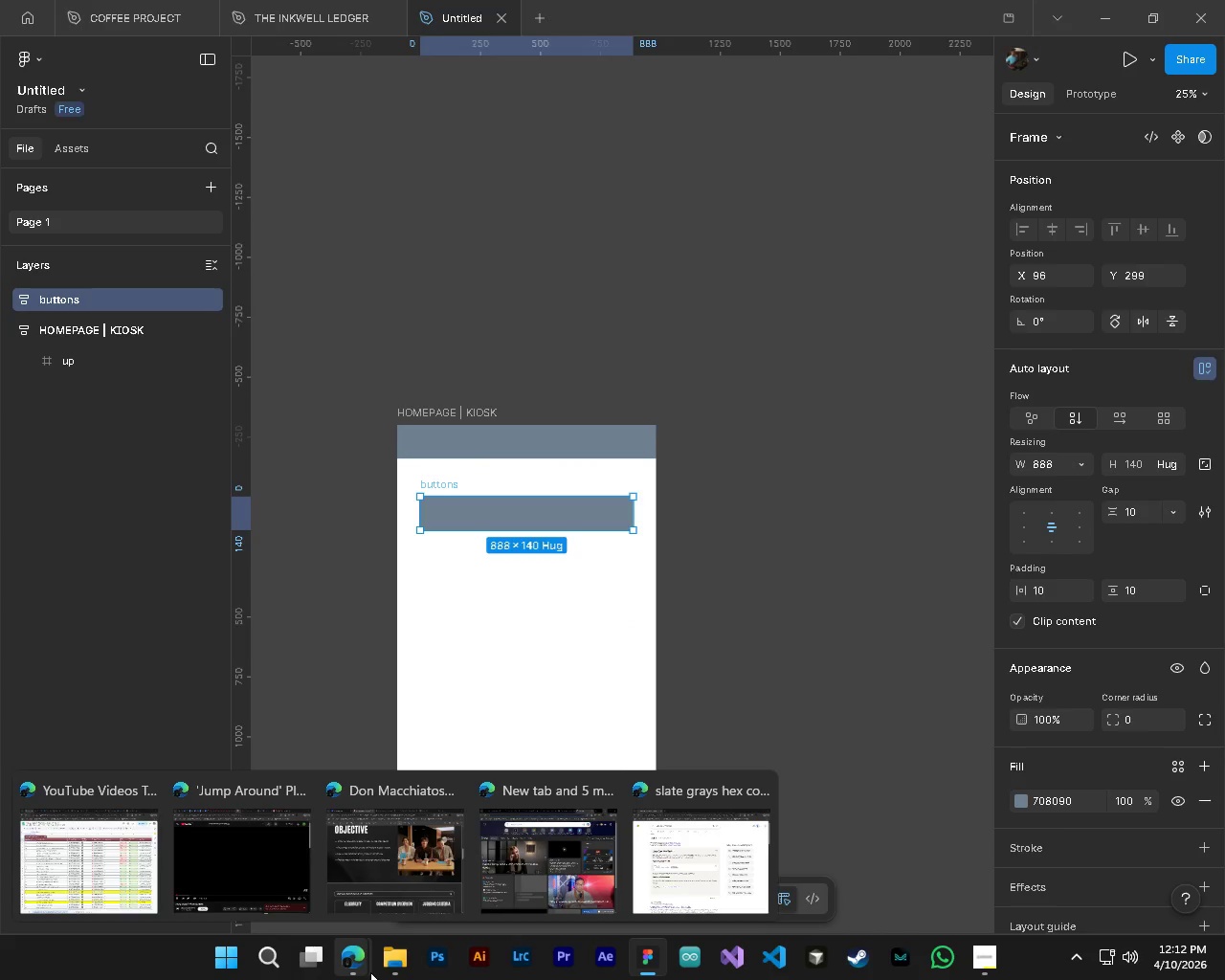 
left_click([670, 857])
 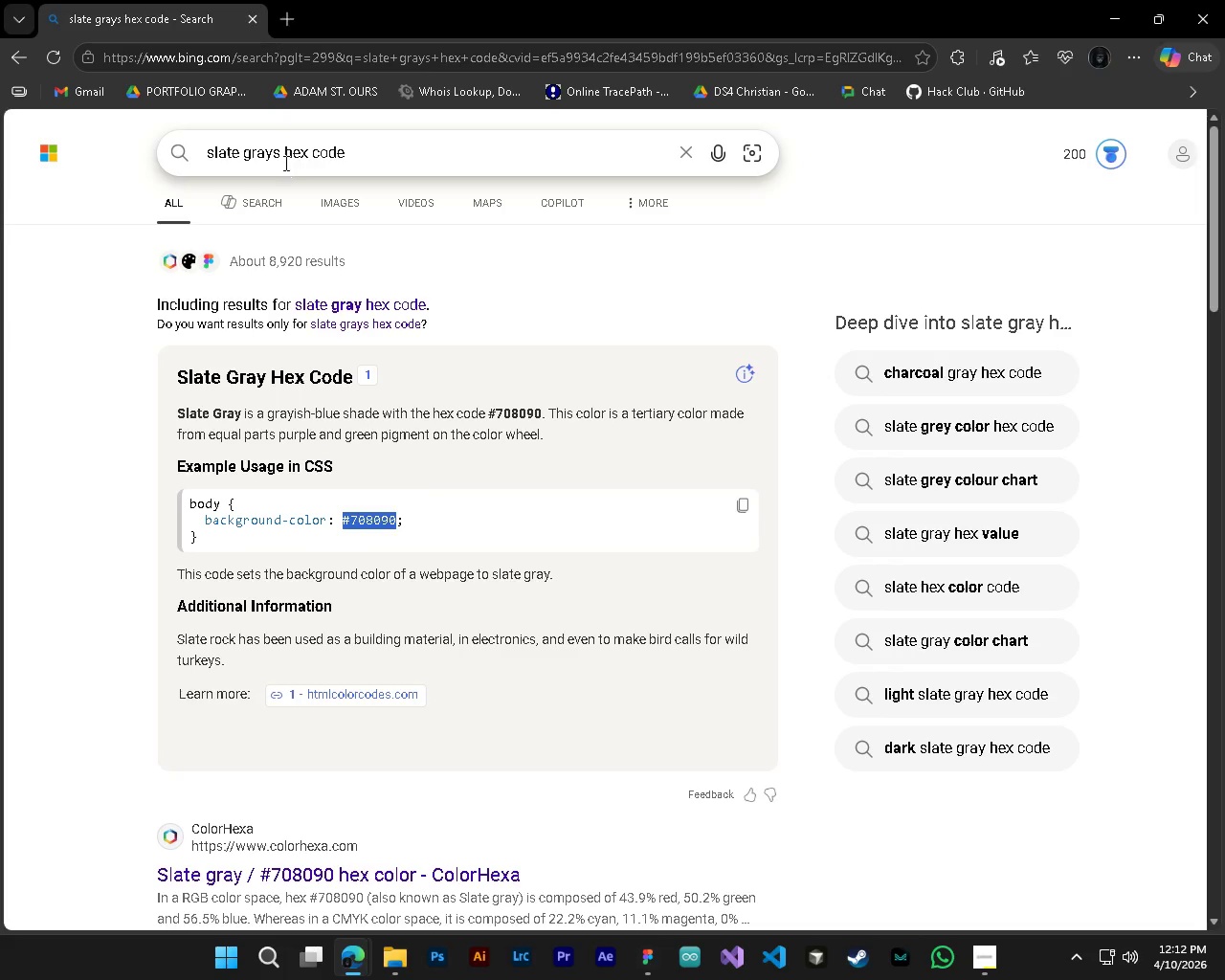 
left_click_drag(start_coordinate=[282, 160], to_coordinate=[119, 160])
 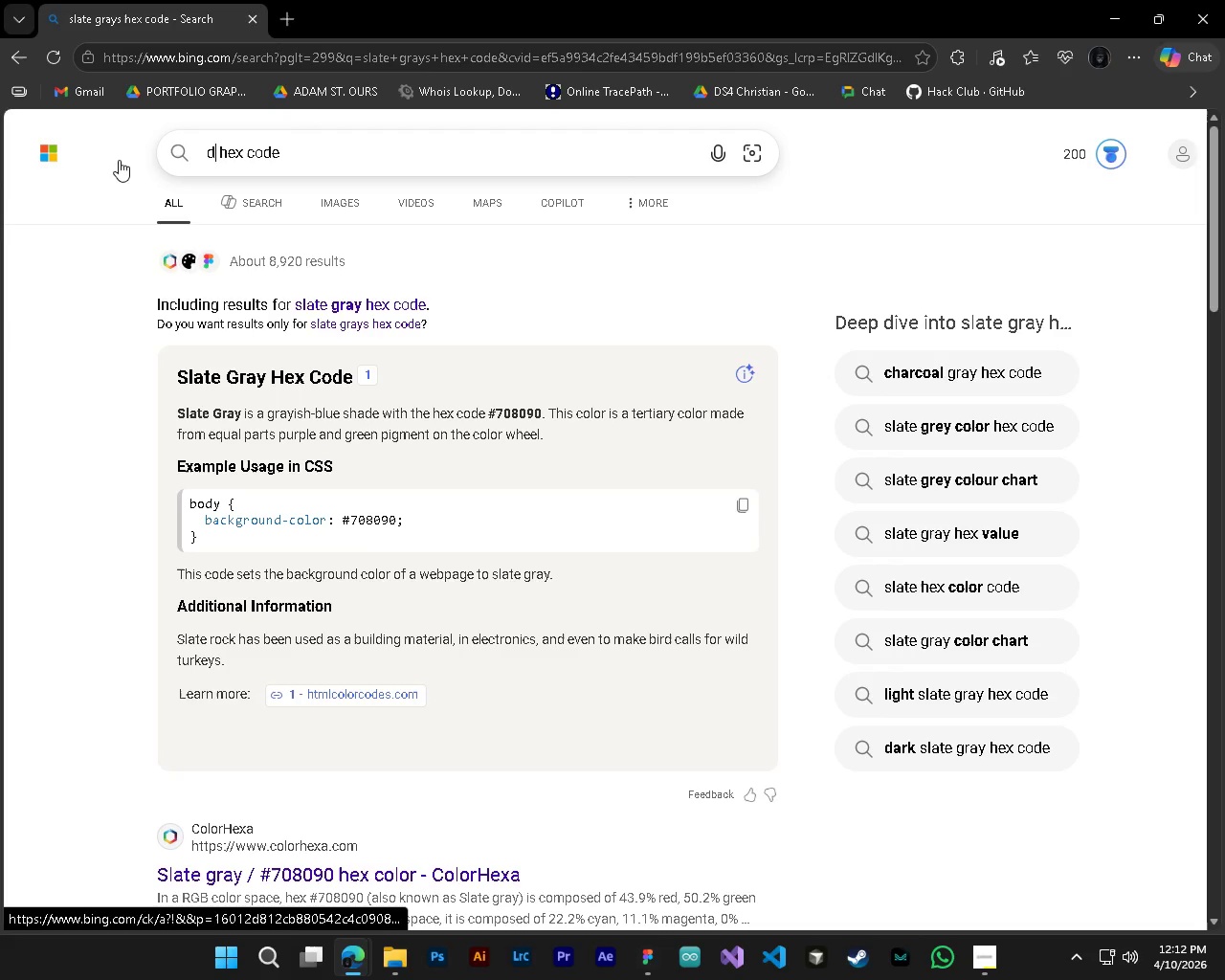 
type(deepp)
key(Backspace)
type( blues)
 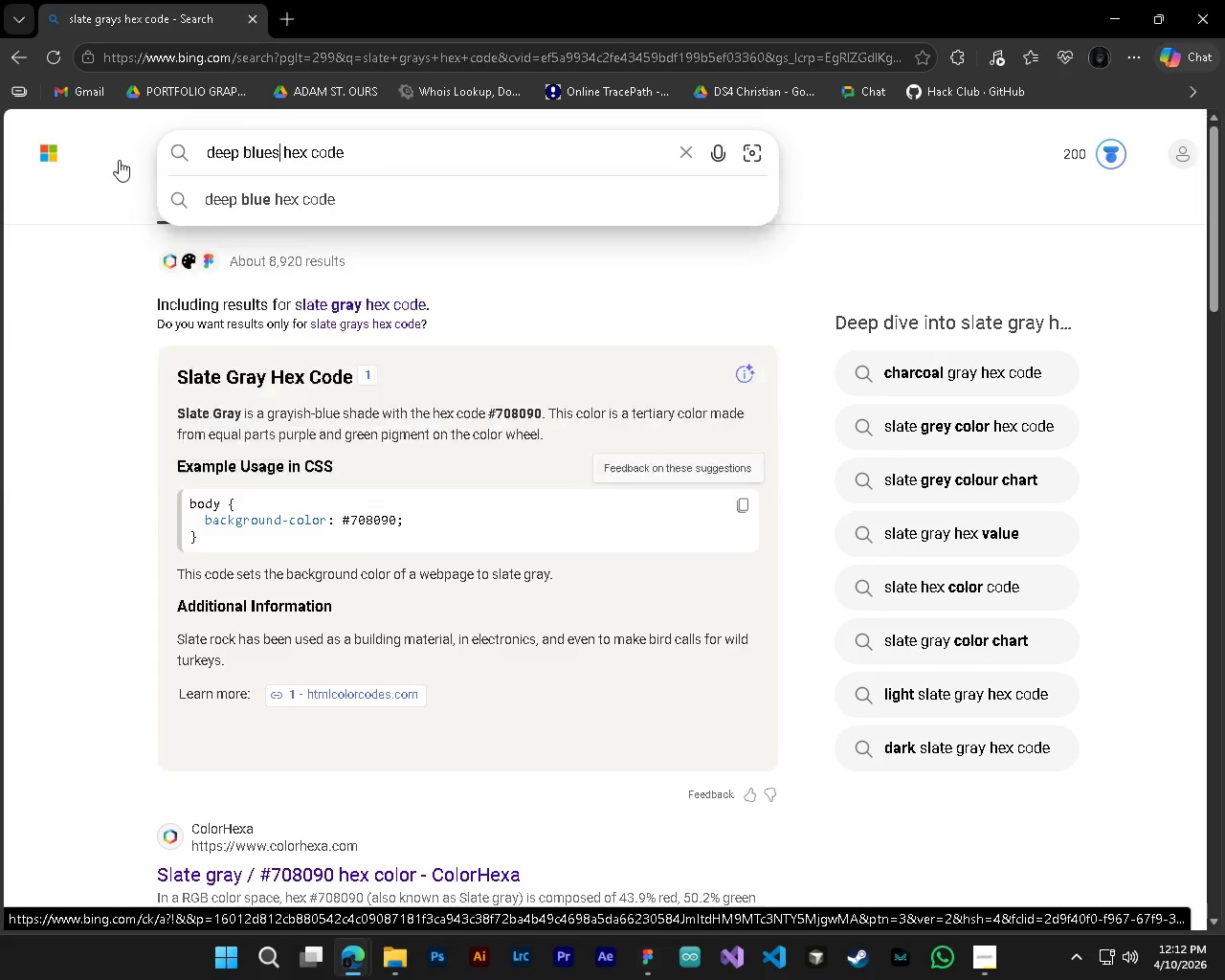 
key(Enter)
 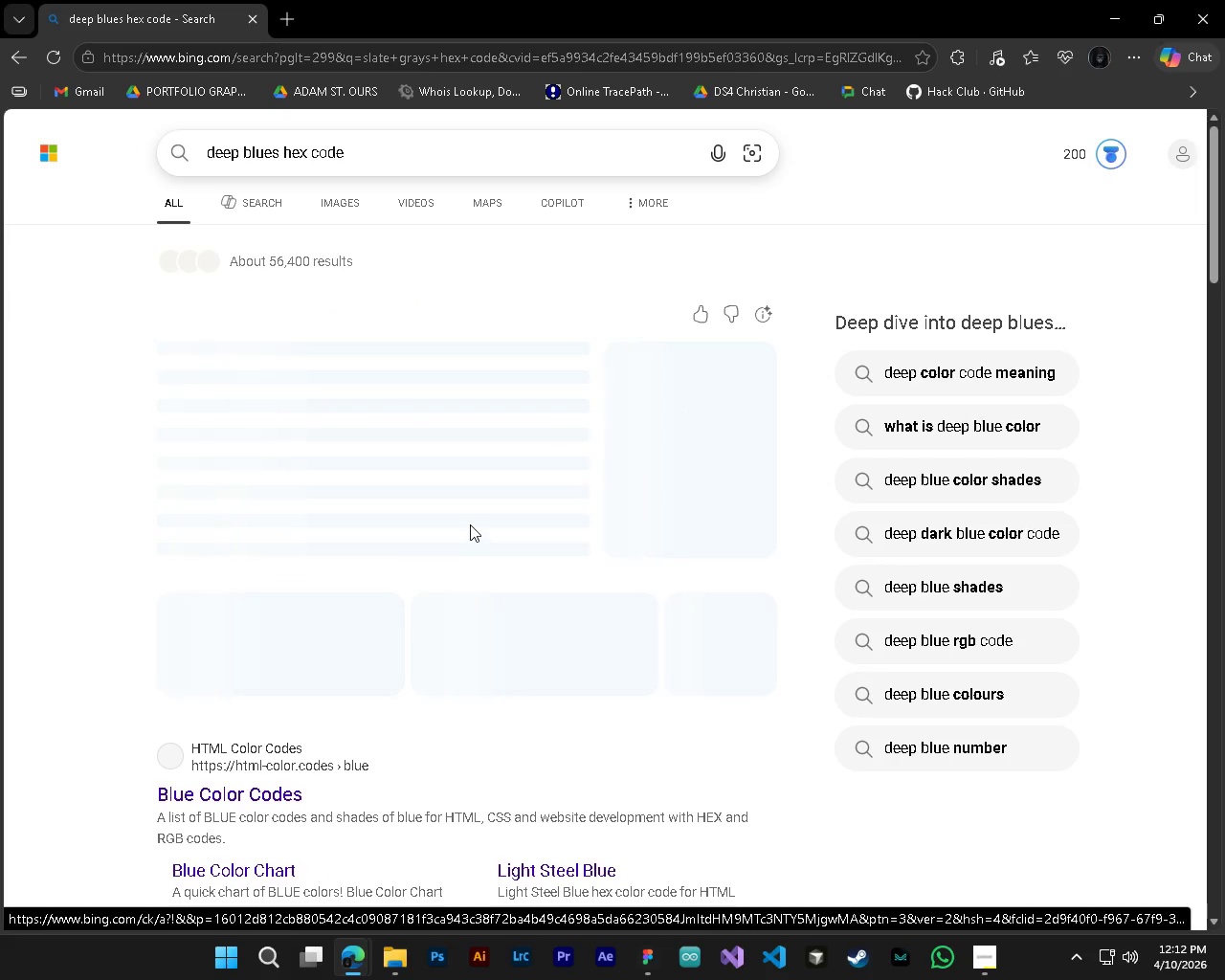 
mouse_move([452, 582])
 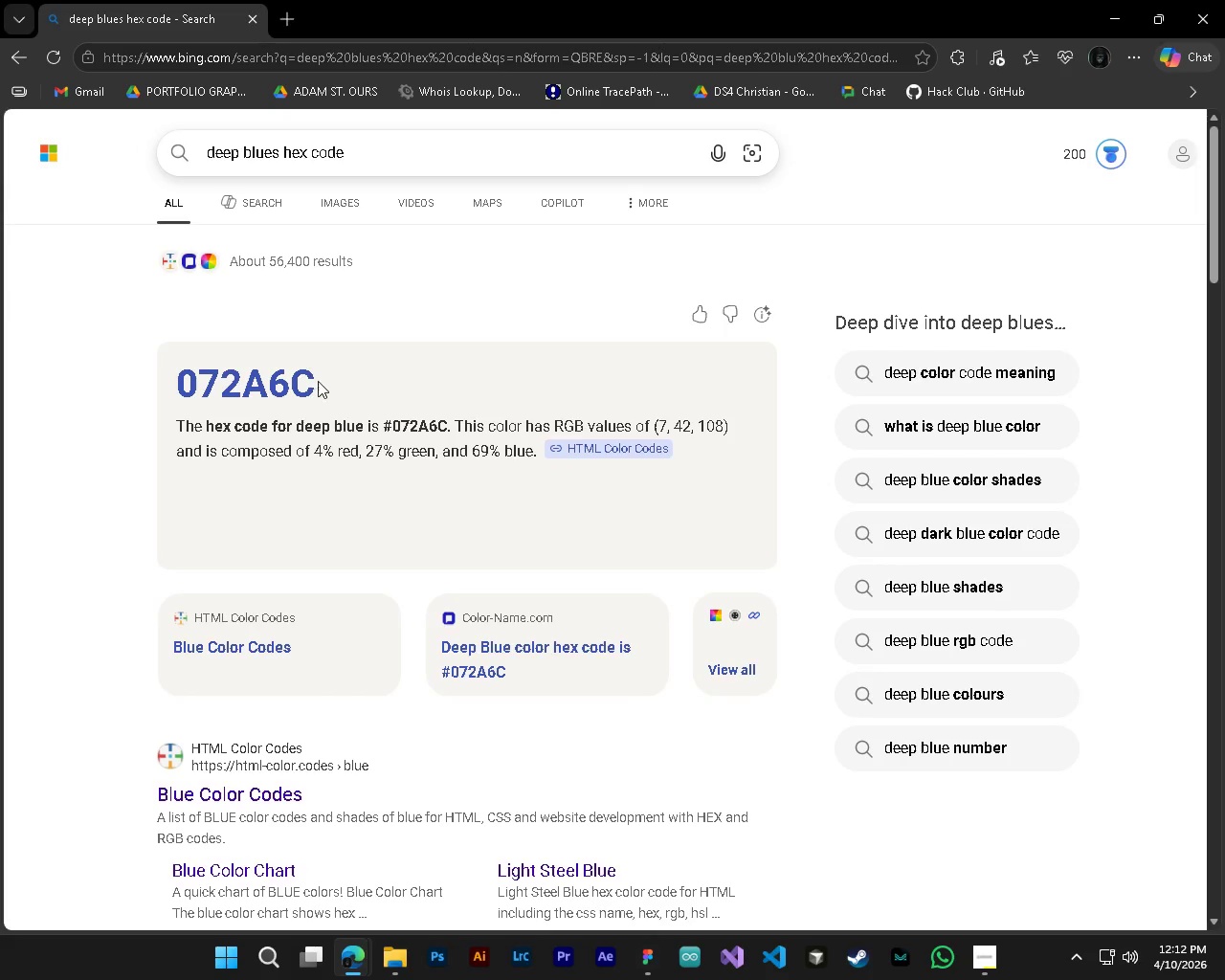 
left_click_drag(start_coordinate=[321, 379], to_coordinate=[174, 379])
 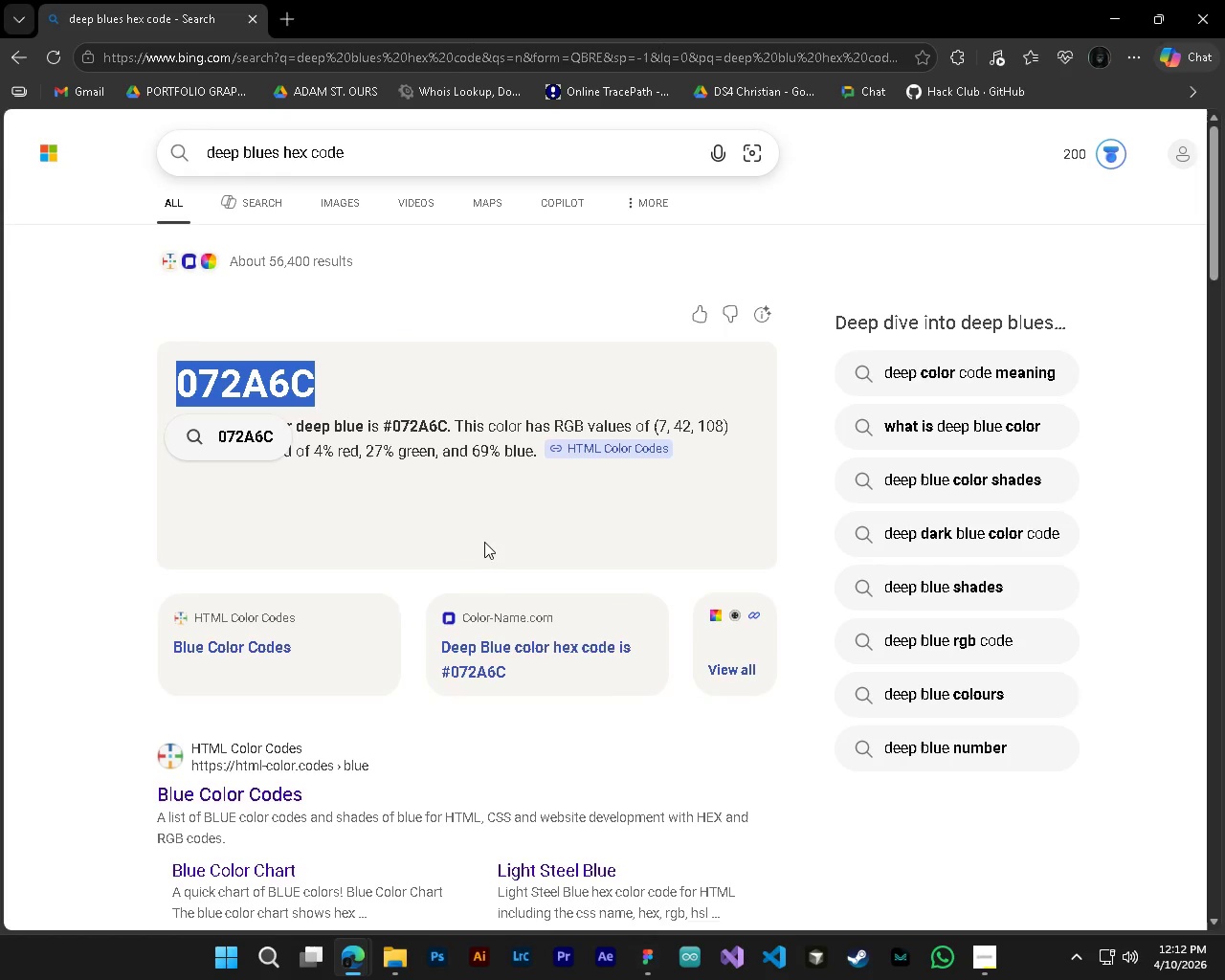 
key(Control+C)
 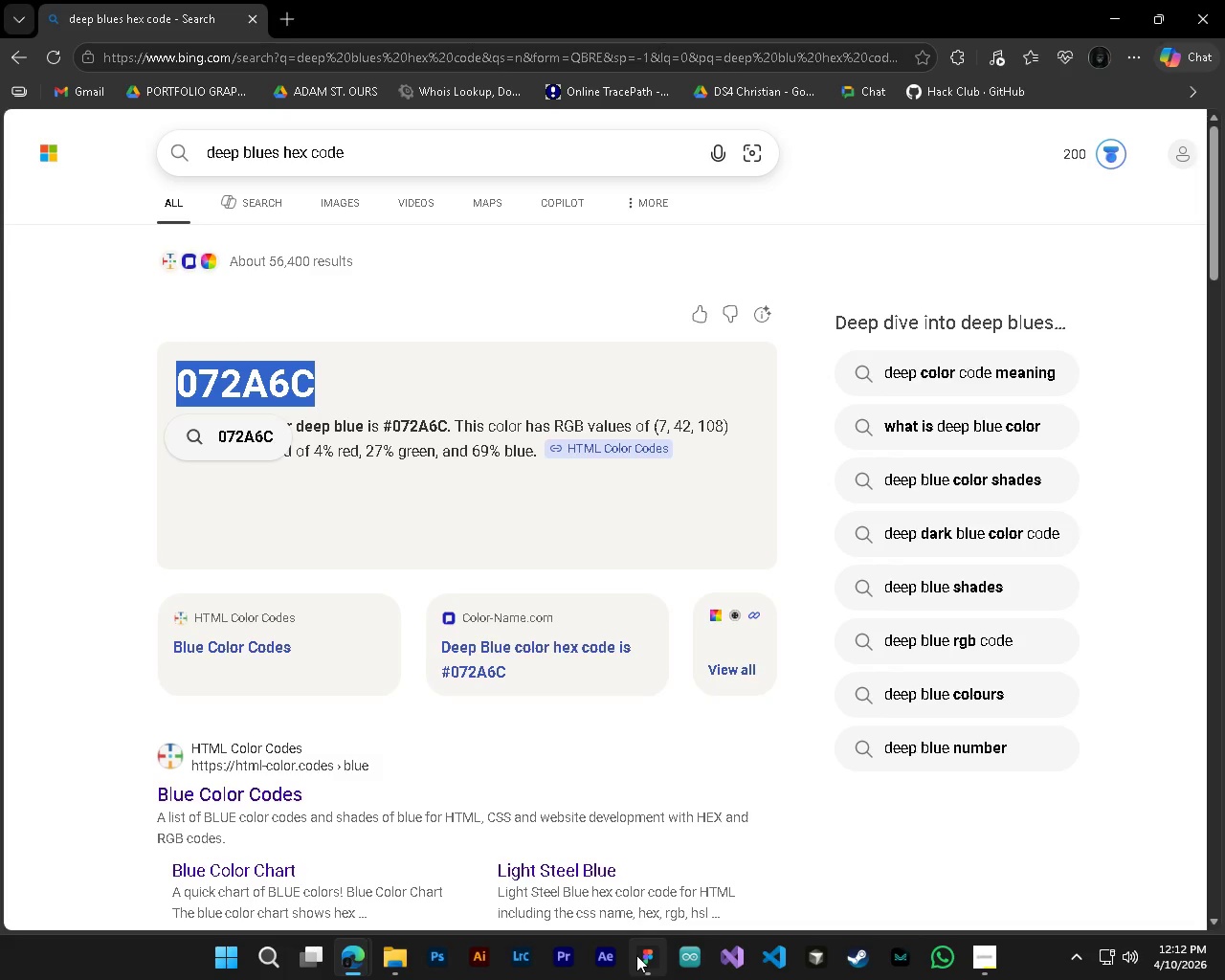 
left_click([636, 955])
 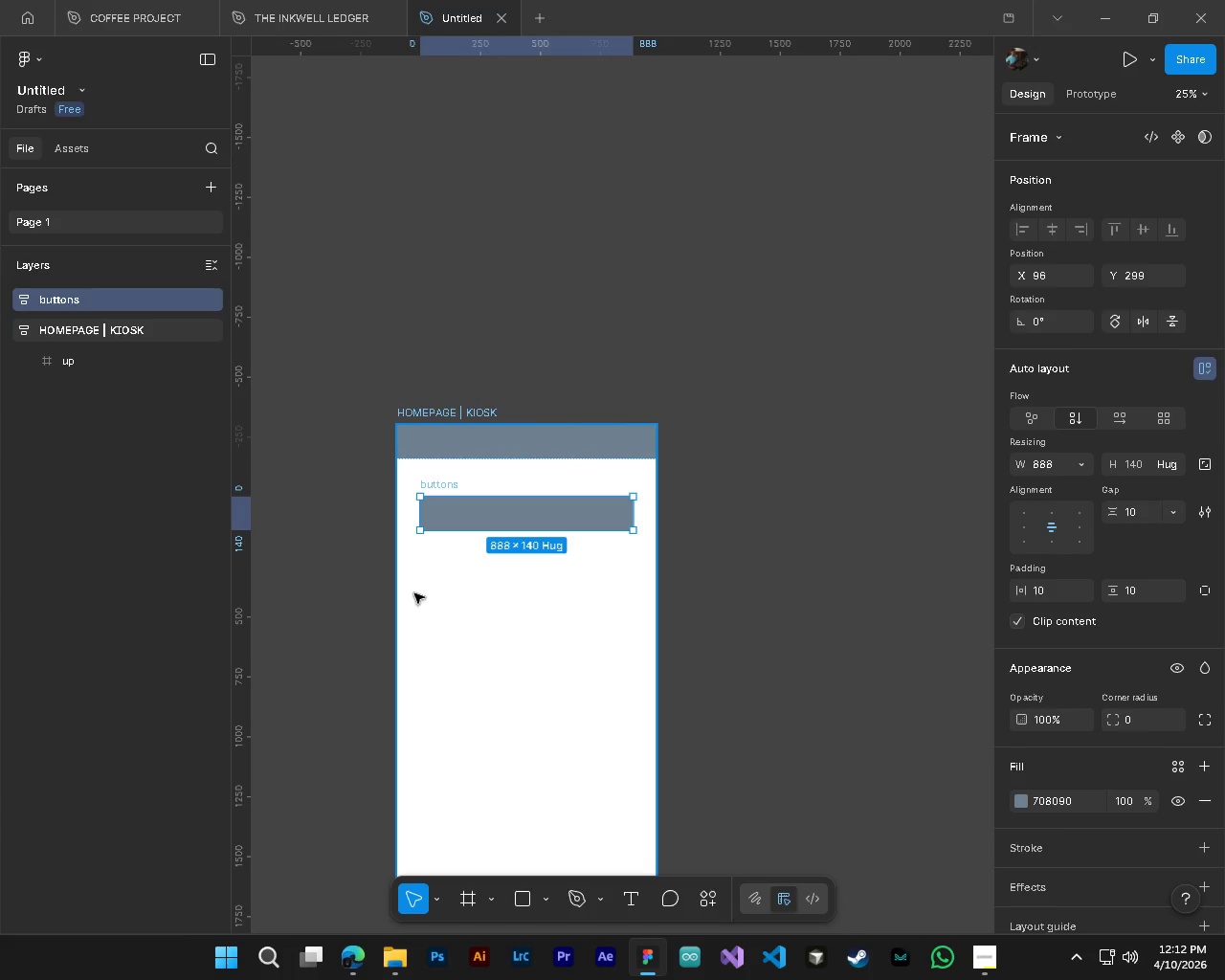 
hold_key(key=ControlLeft, duration=0.48)
hold_key(key=AltLeft, duration=0.39)
scroll: coordinate [367, 780], scroll_direction: up, amount: 3.0
 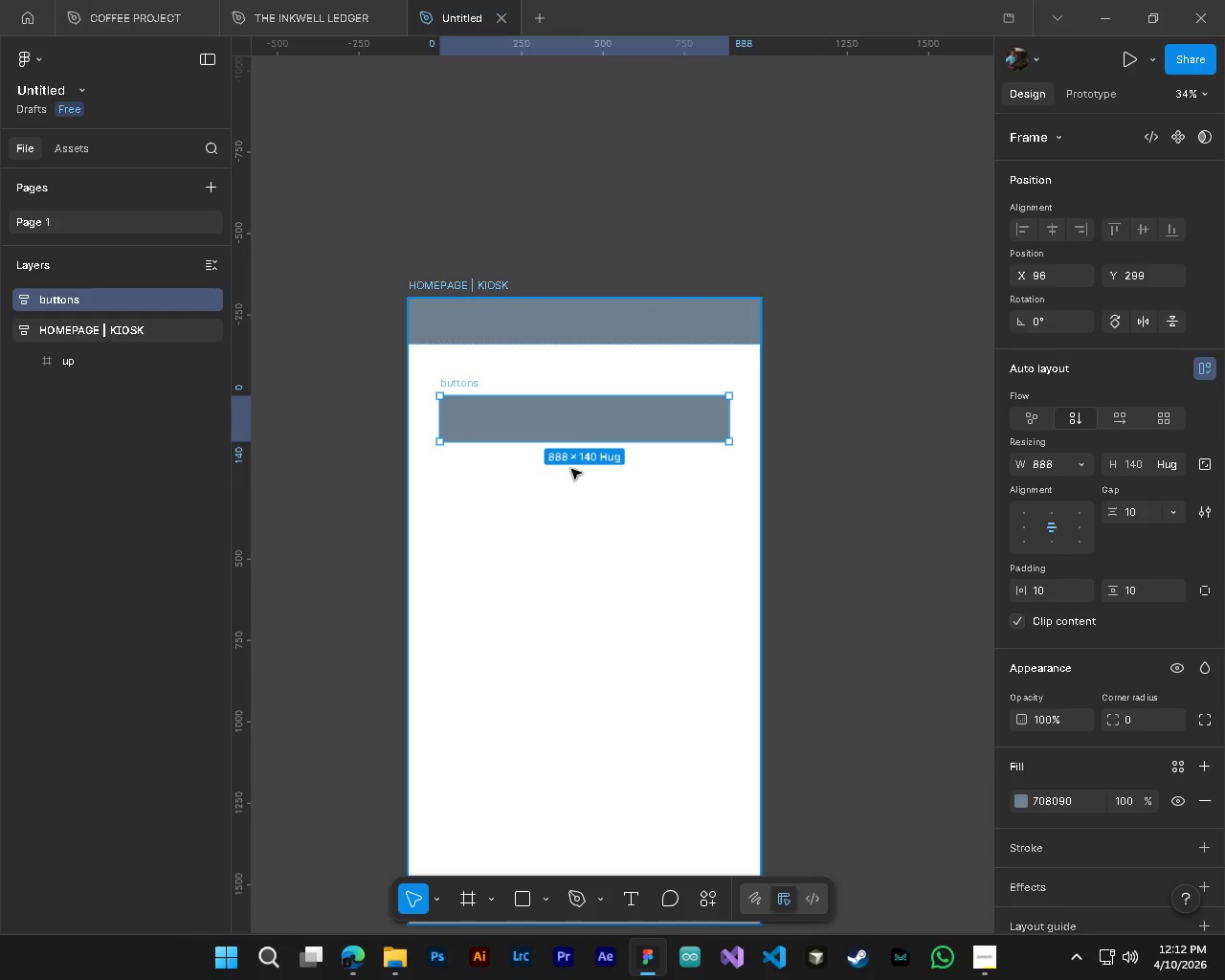 
left_click([569, 427])
 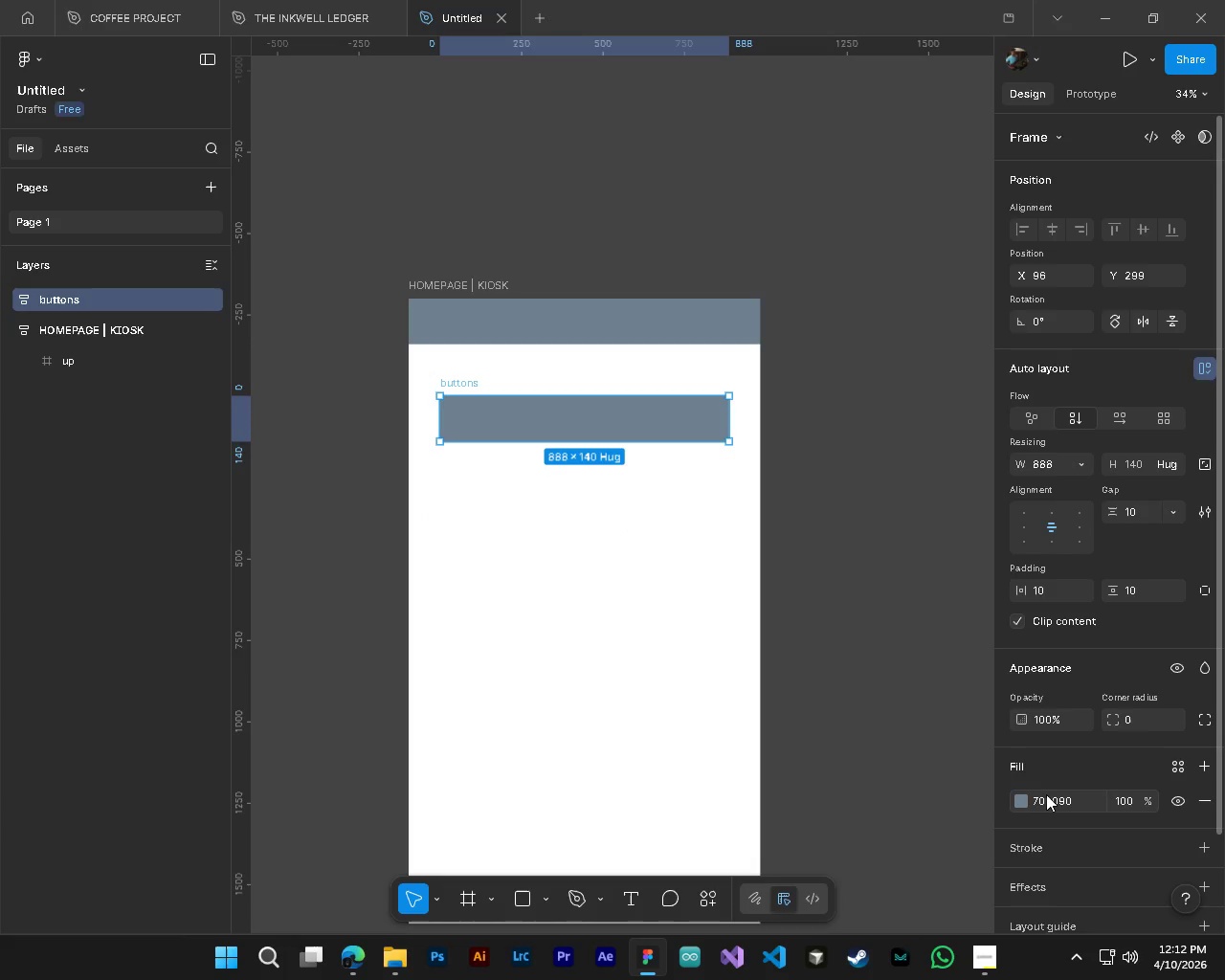 
left_click([1018, 804])
 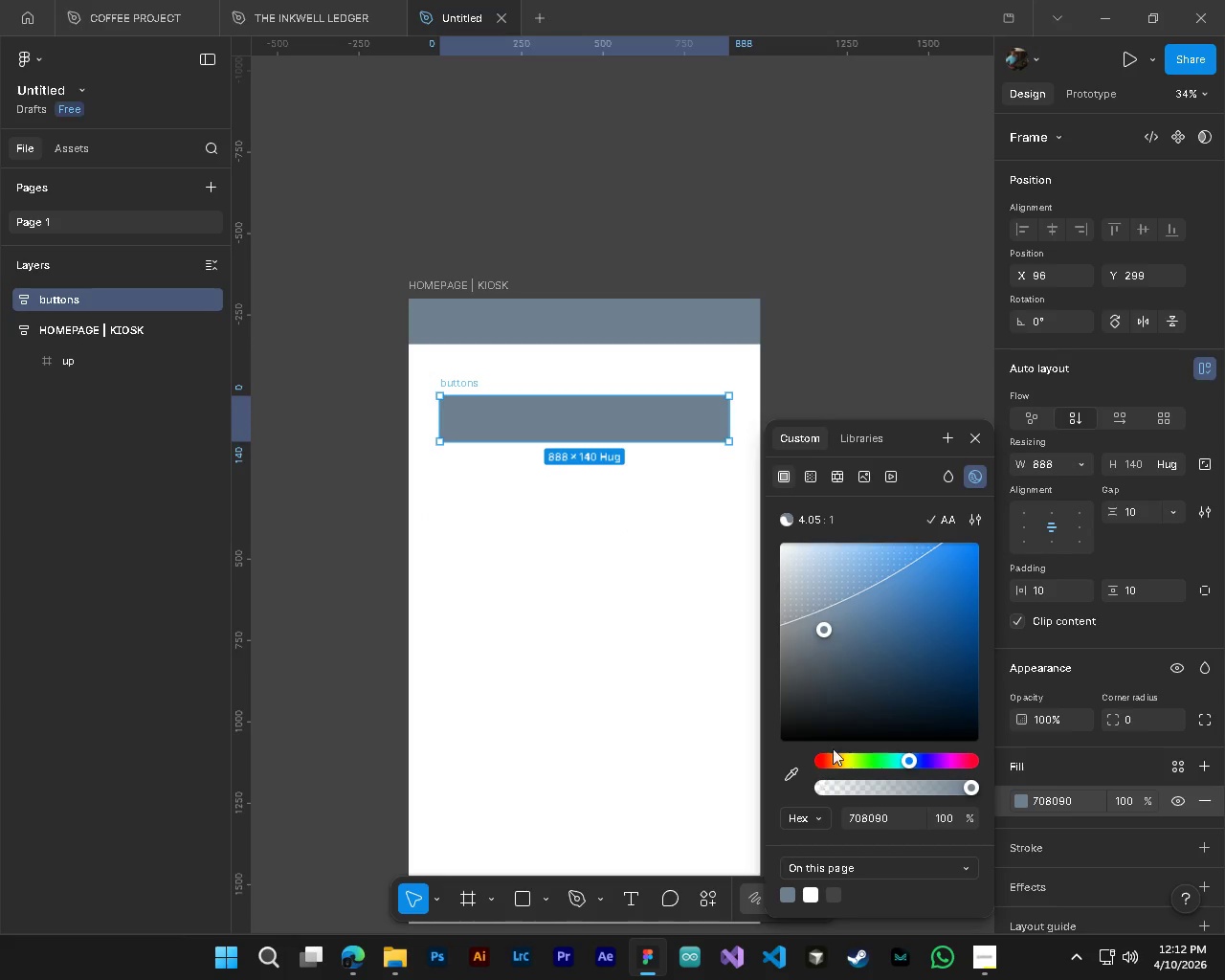 
left_click([870, 818])
 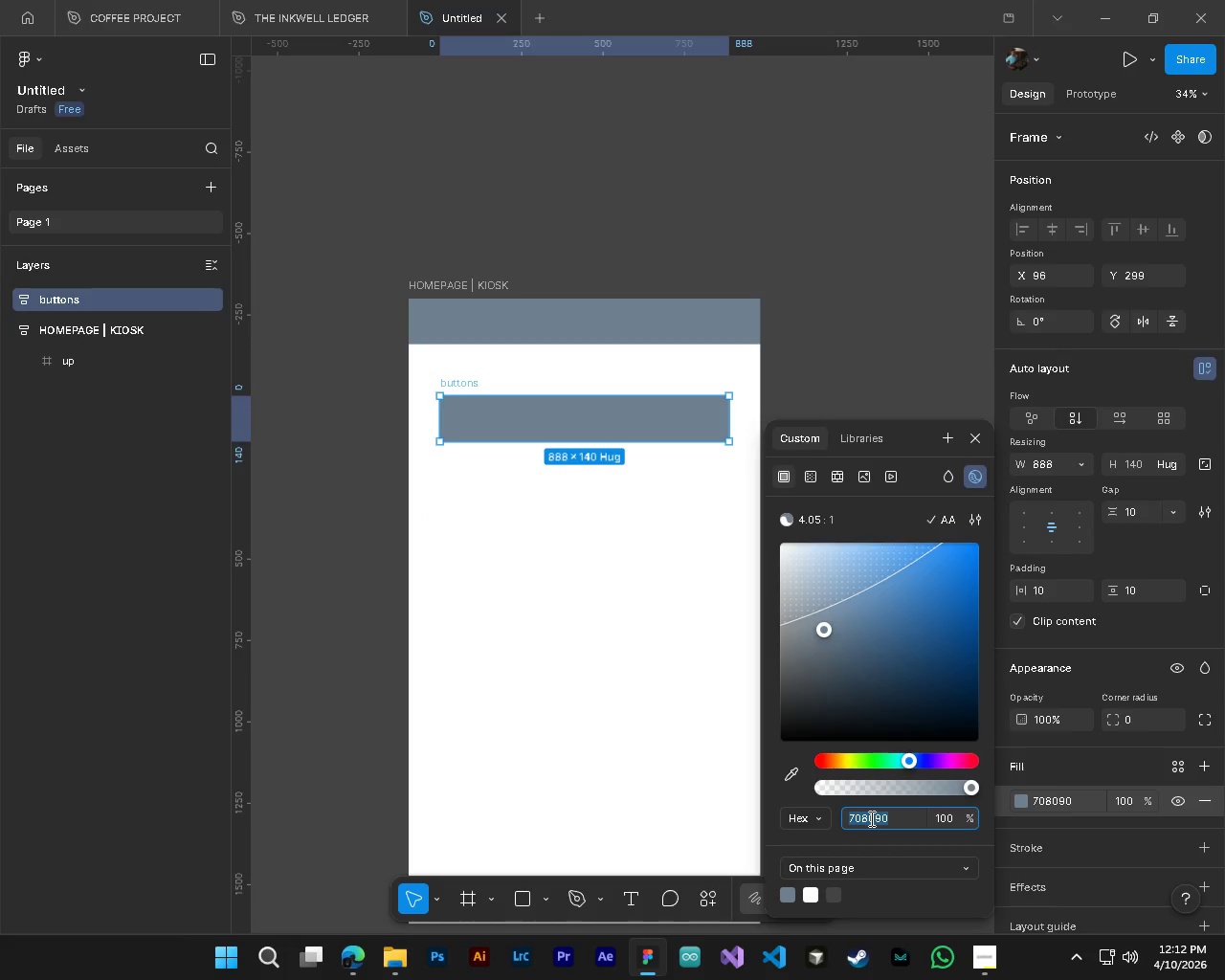 
key(Control+ControlLeft)
 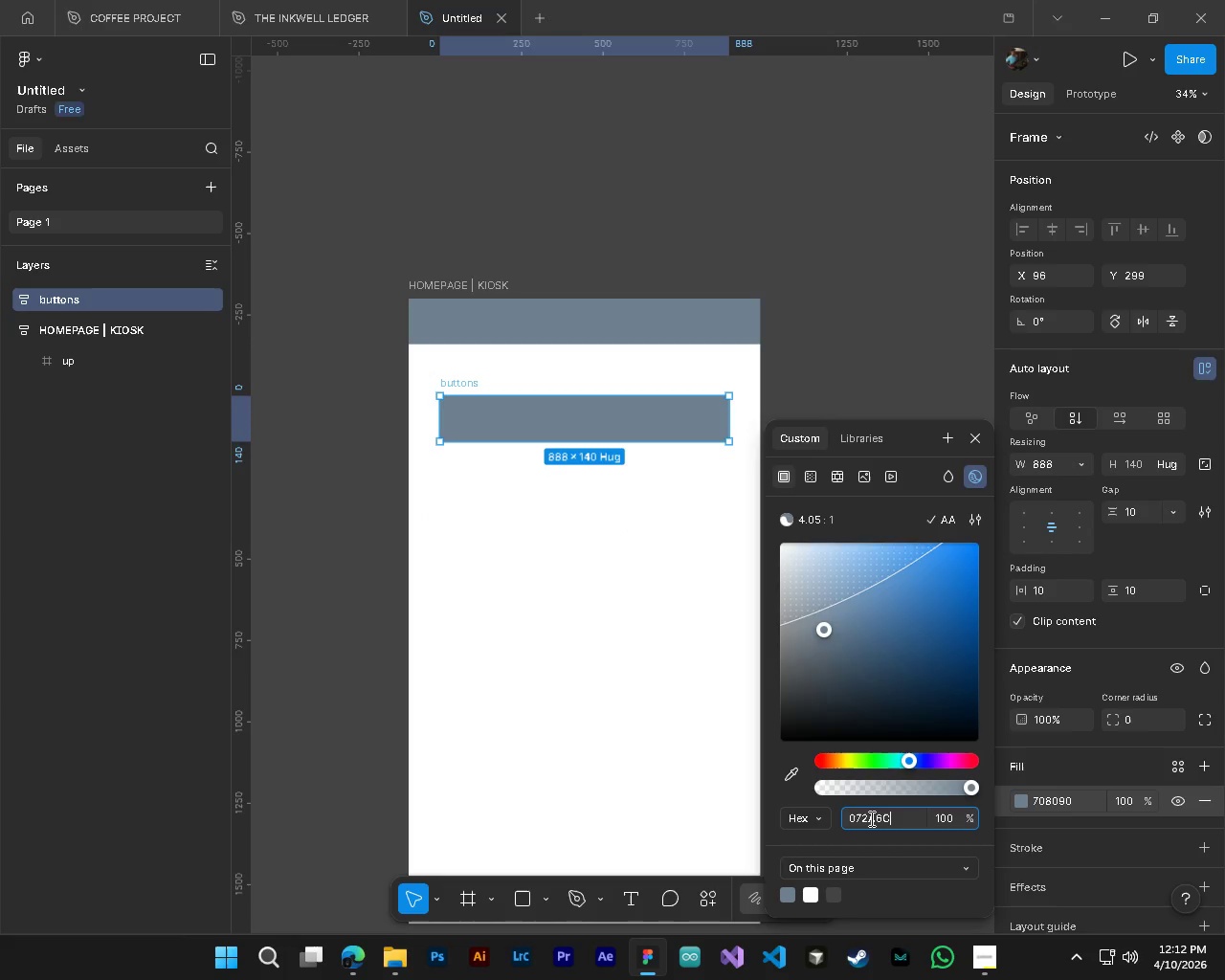 
key(Control+V)
 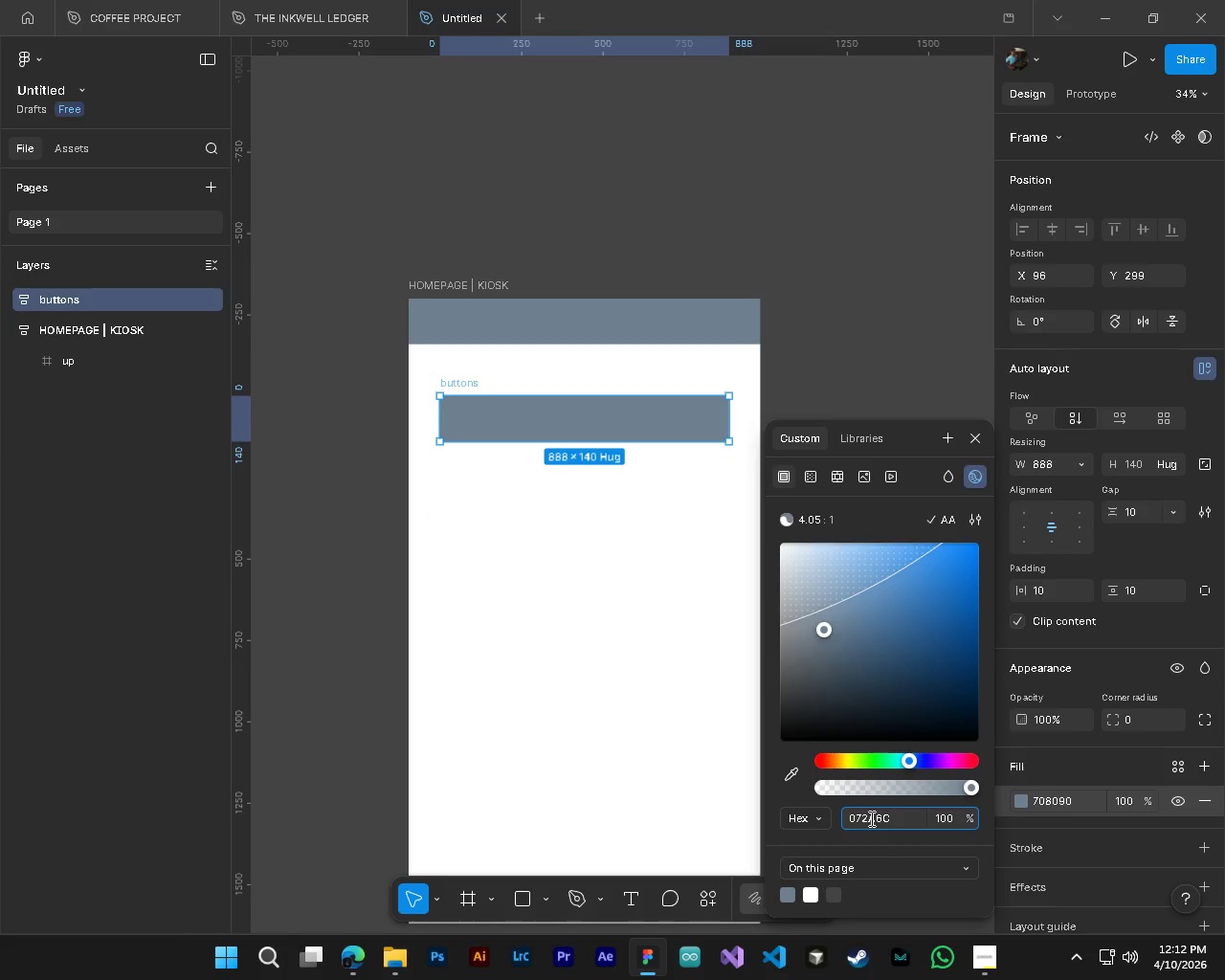 
key(NumpadEnter)
 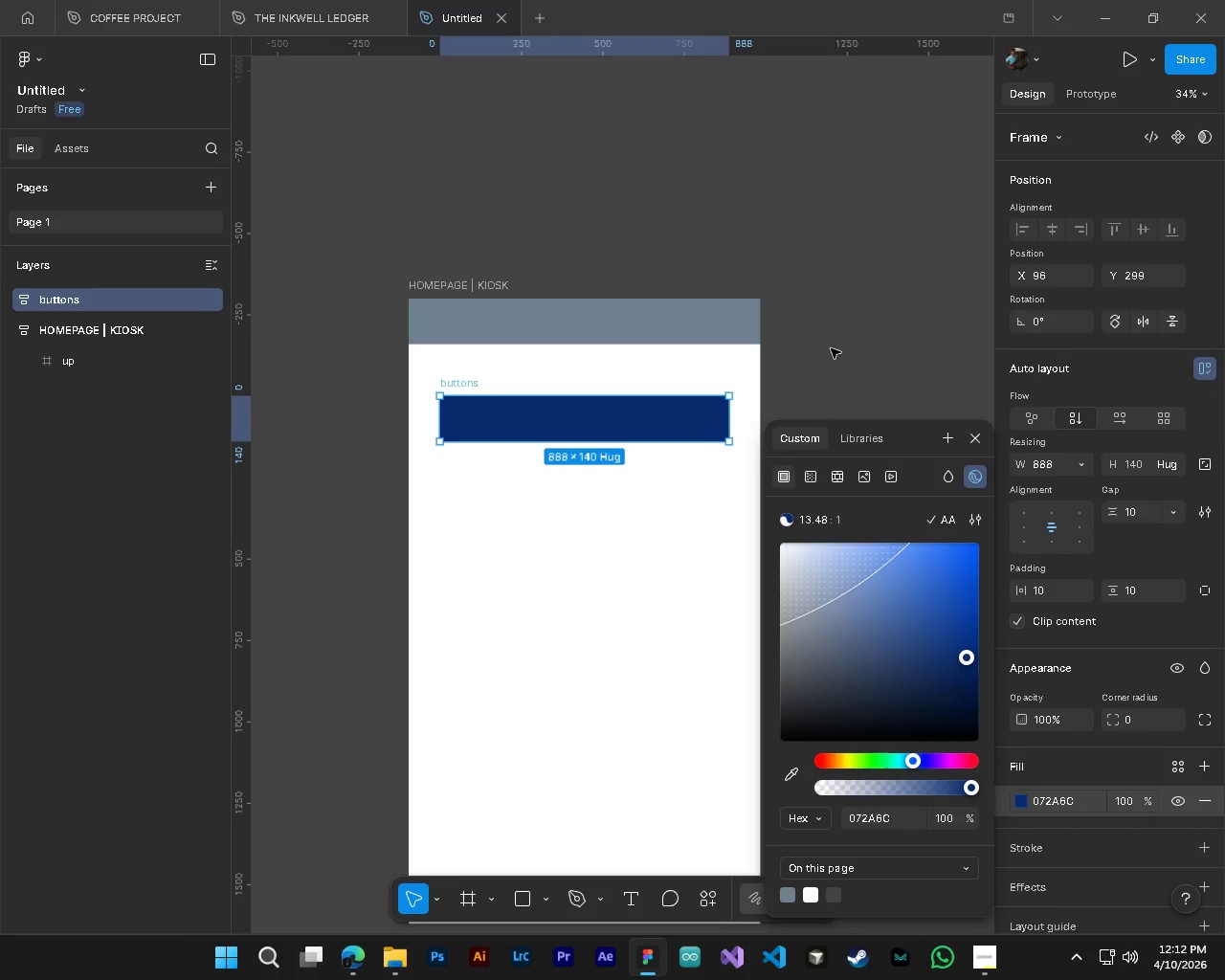 
left_click([843, 343])
 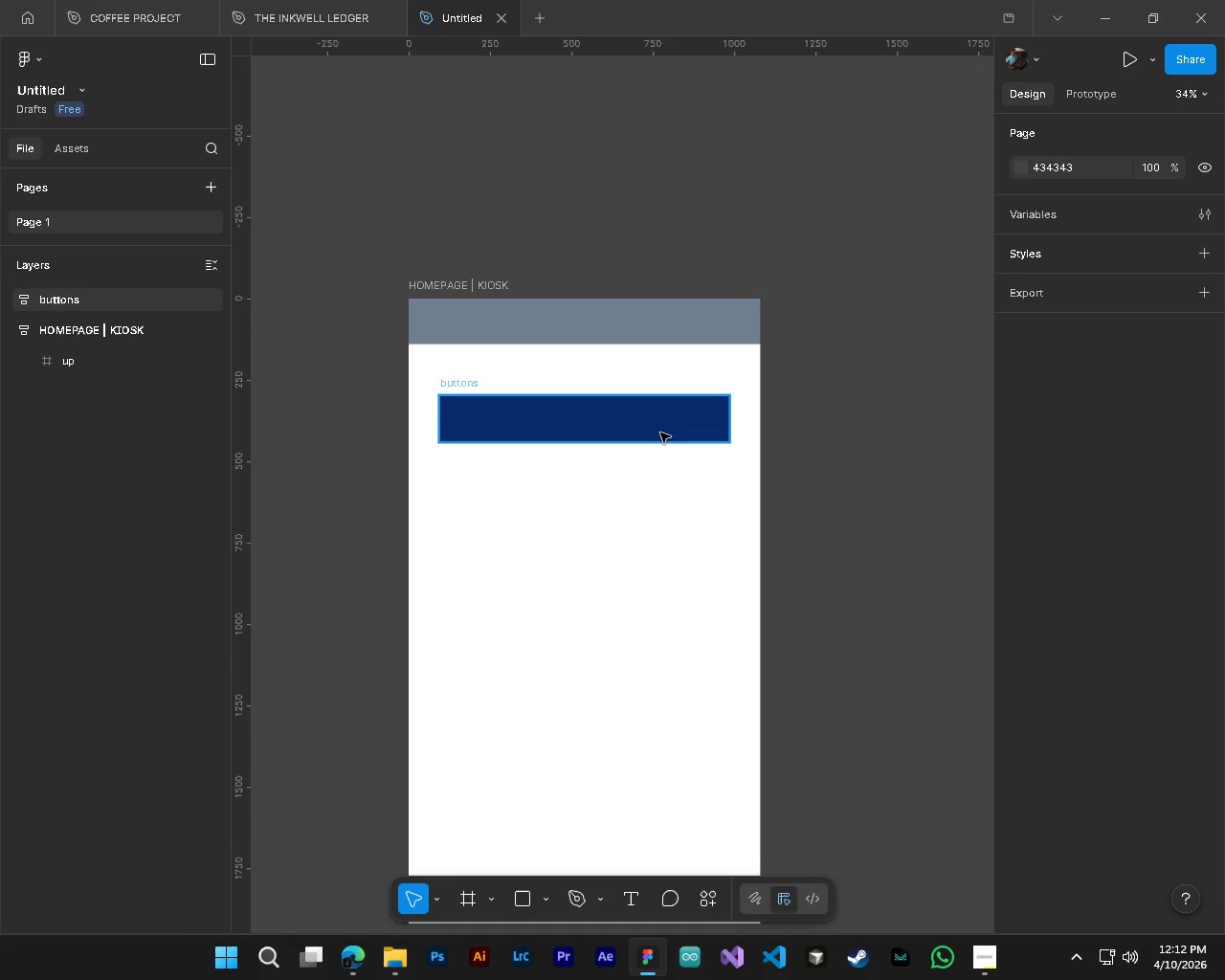 
left_click([660, 433])
 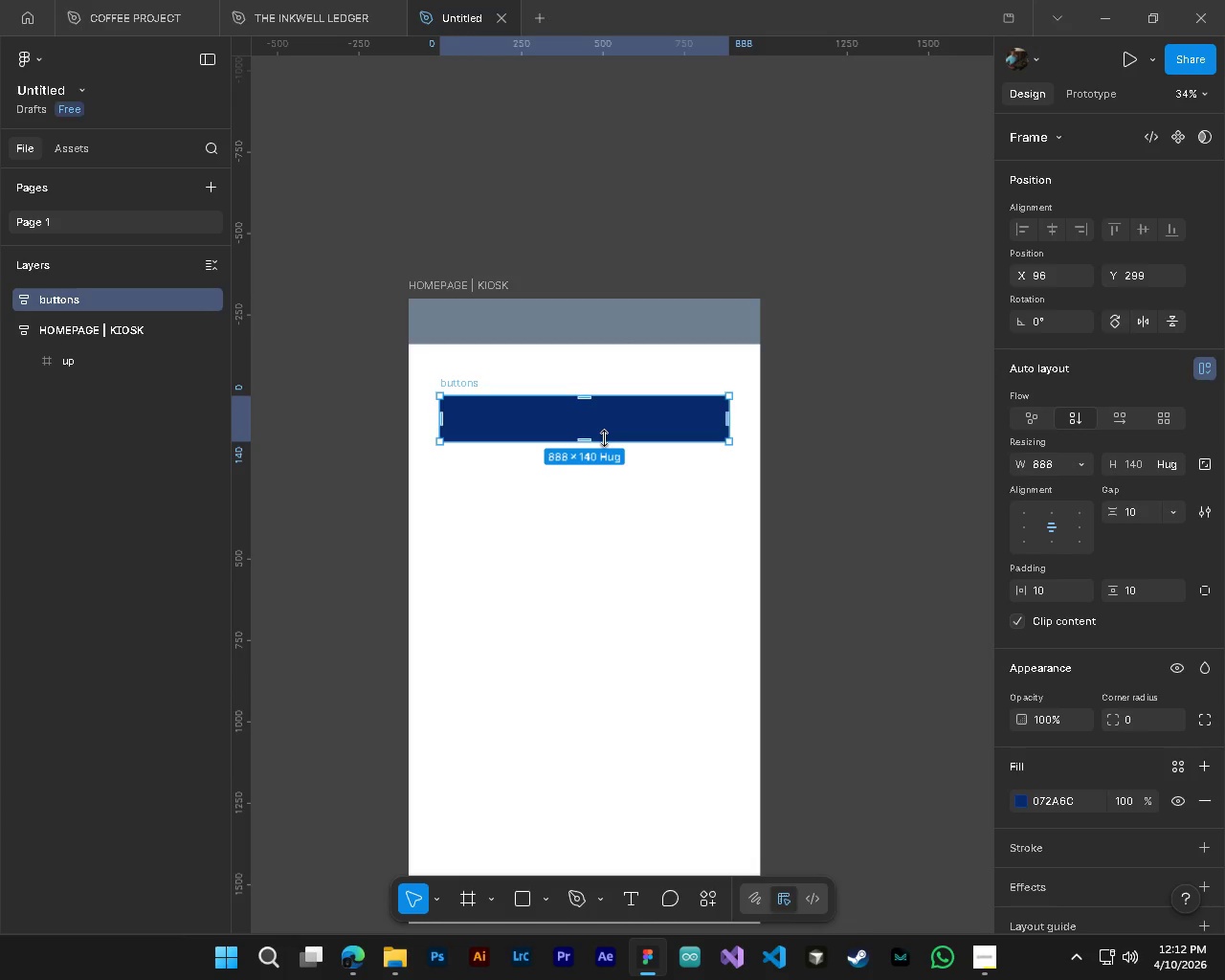 
left_click_drag(start_coordinate=[604, 438], to_coordinate=[600, 477])
 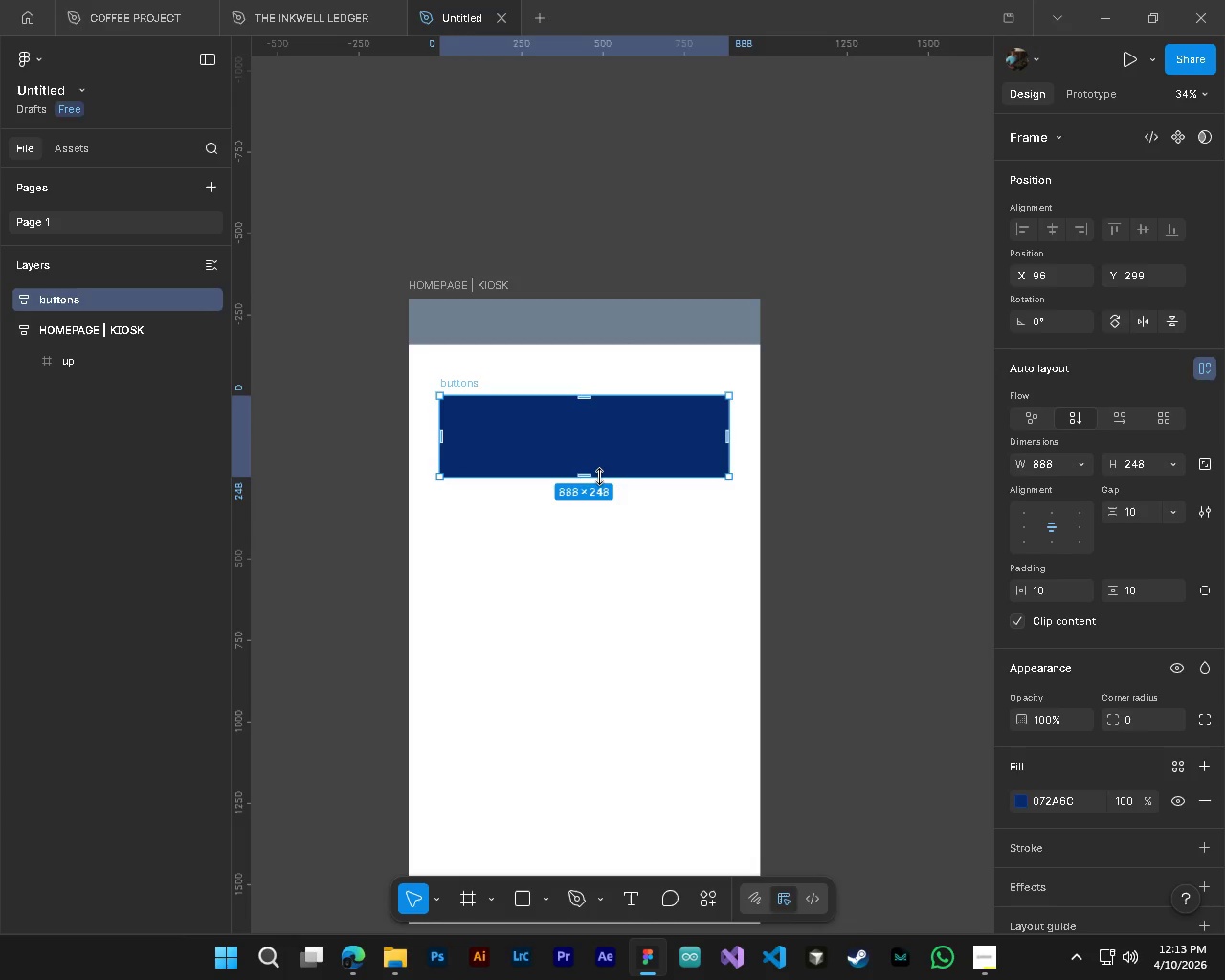 
left_click([600, 477])
 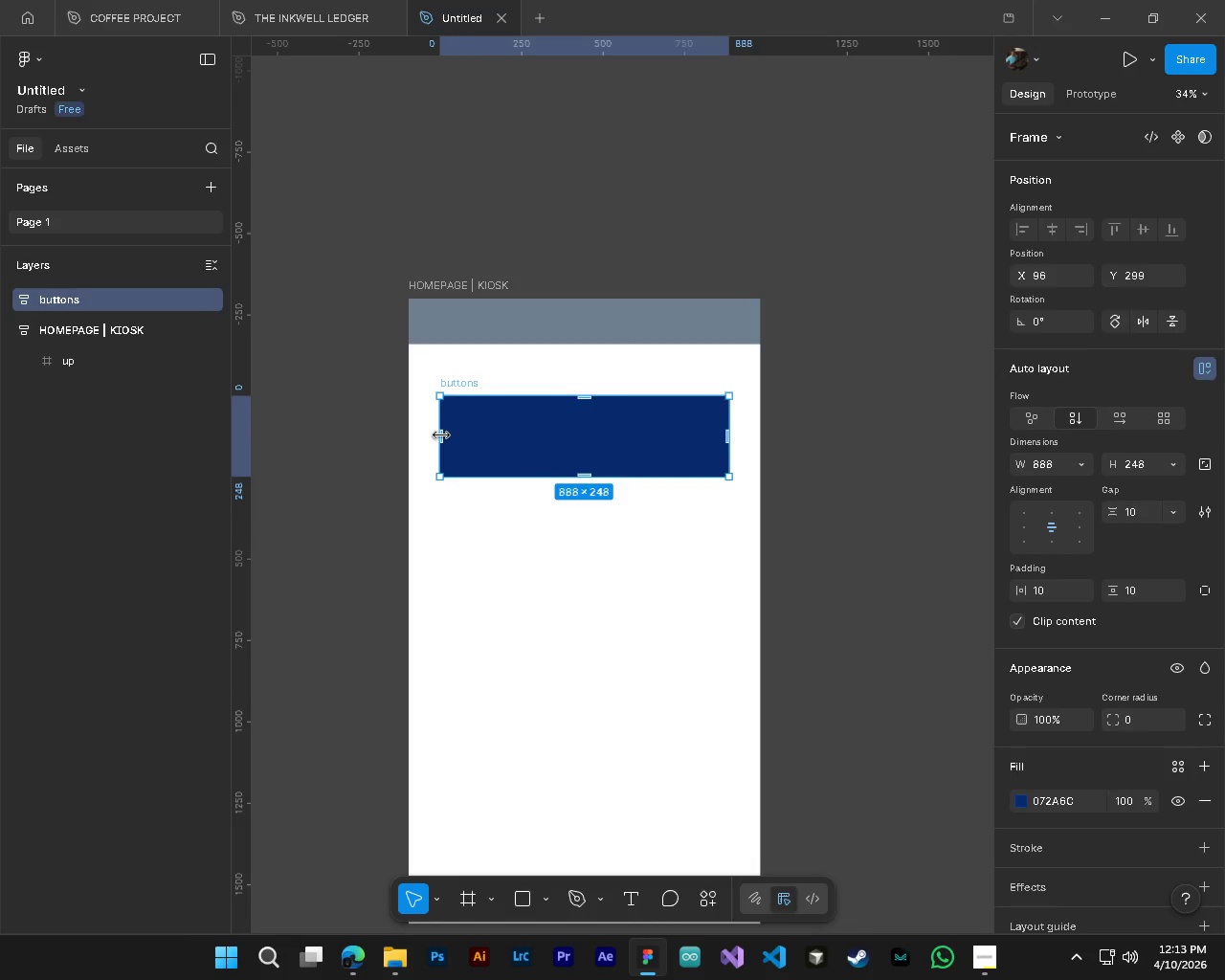 
left_click_drag(start_coordinate=[441, 434], to_coordinate=[448, 435])
 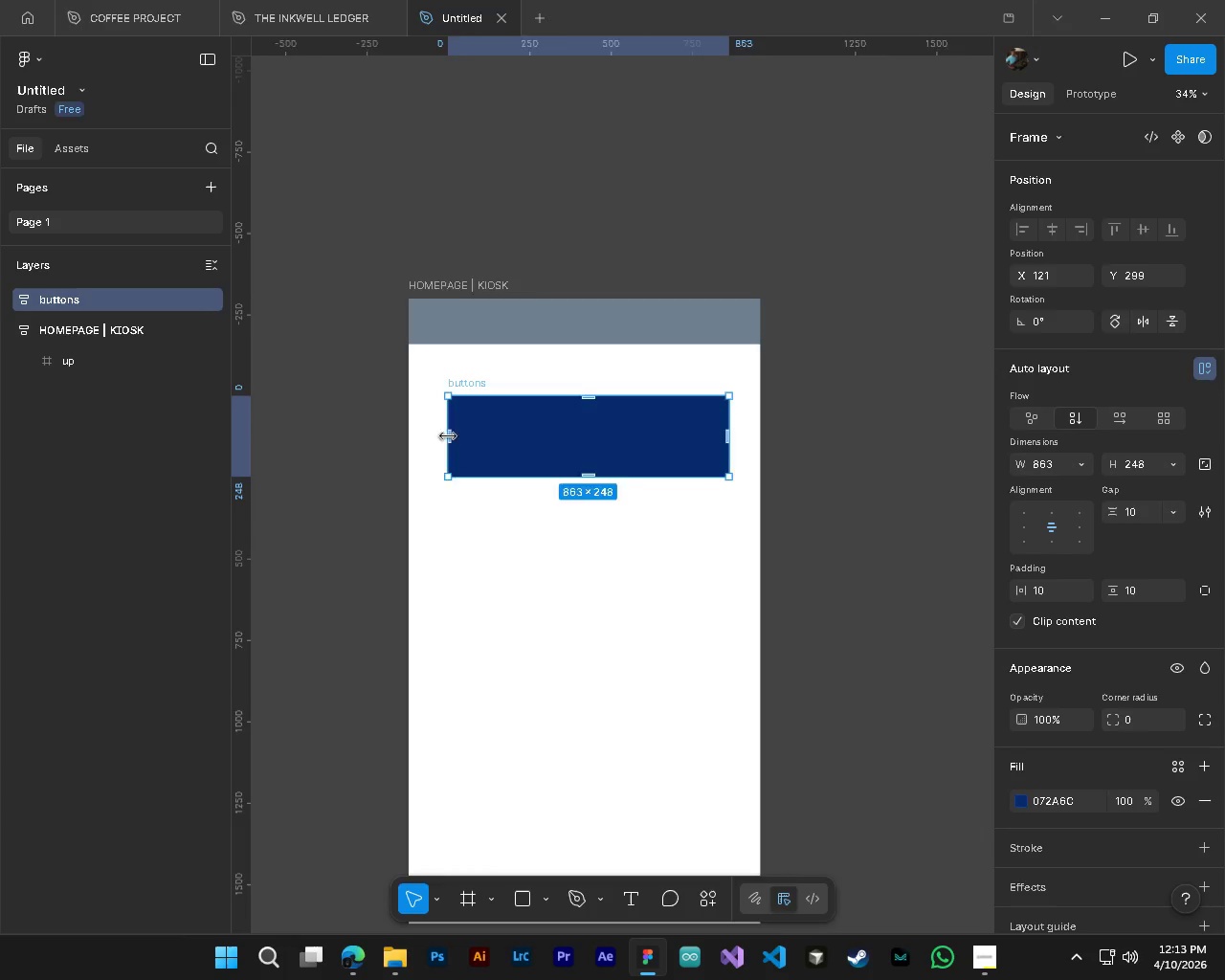 
key(Shift+ShiftLeft)
 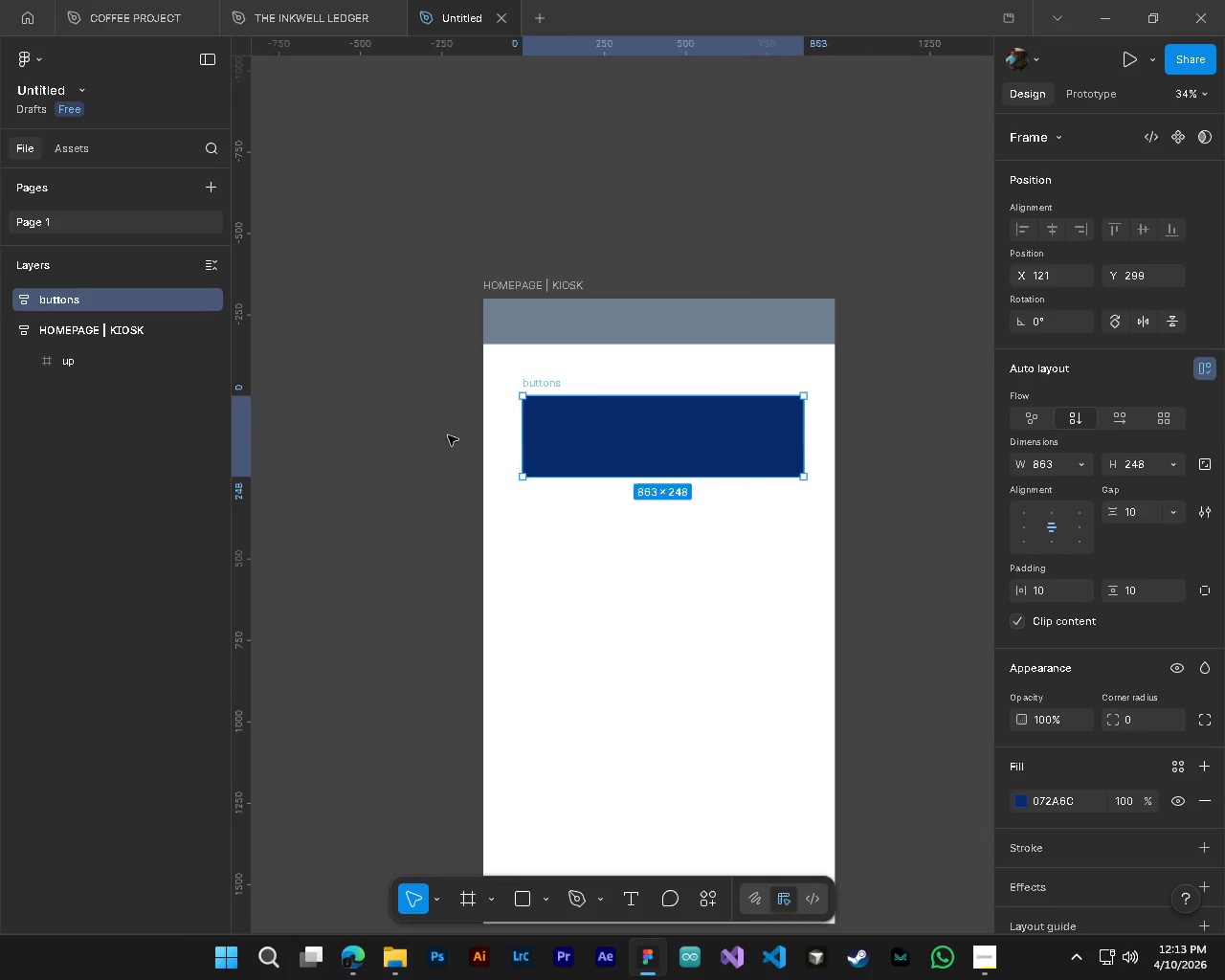 
key(Alt+Control+AltLeft)
 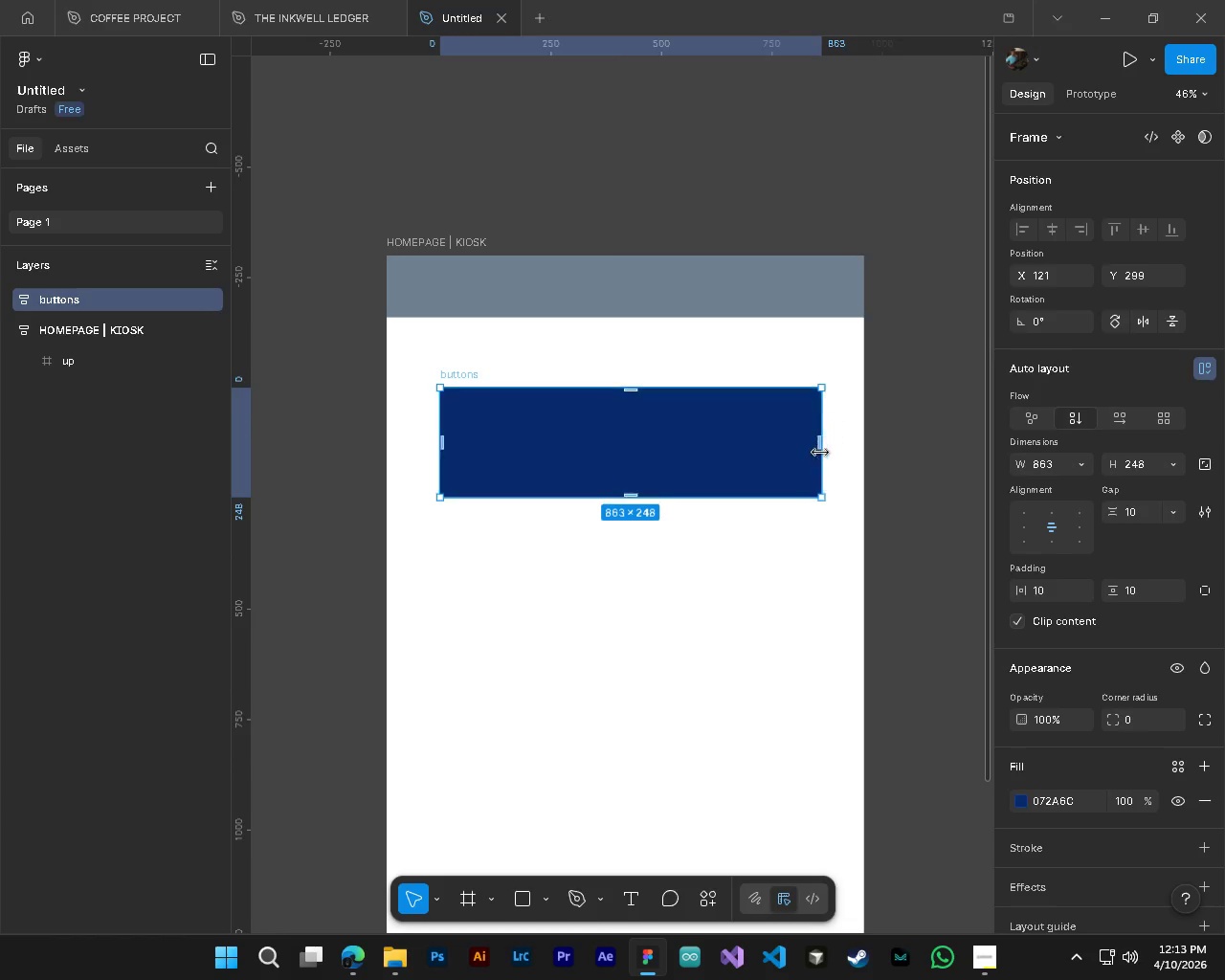 
key(Control+ControlLeft)
 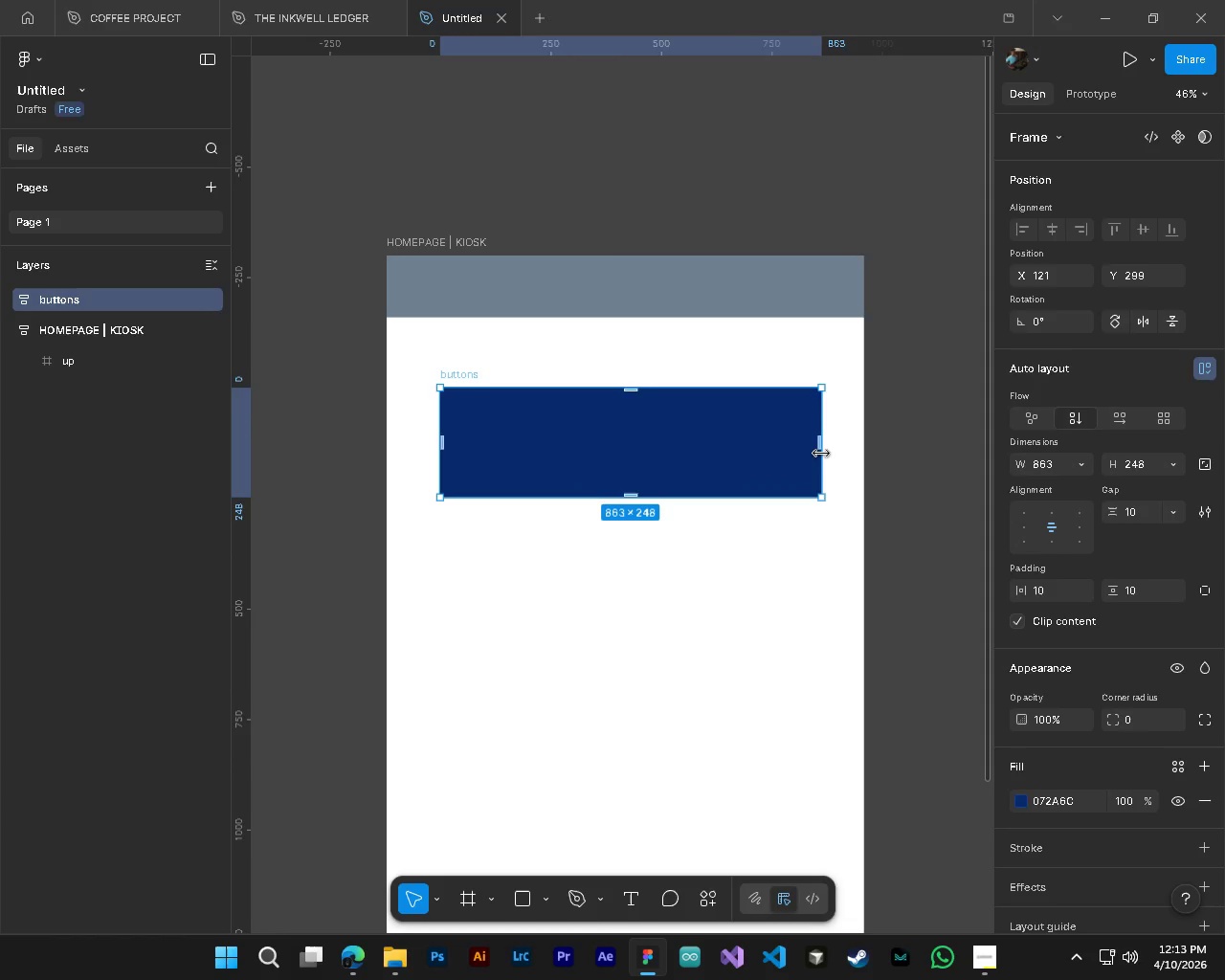 
scroll: coordinate [754, 419], scroll_direction: up, amount: 6.0
 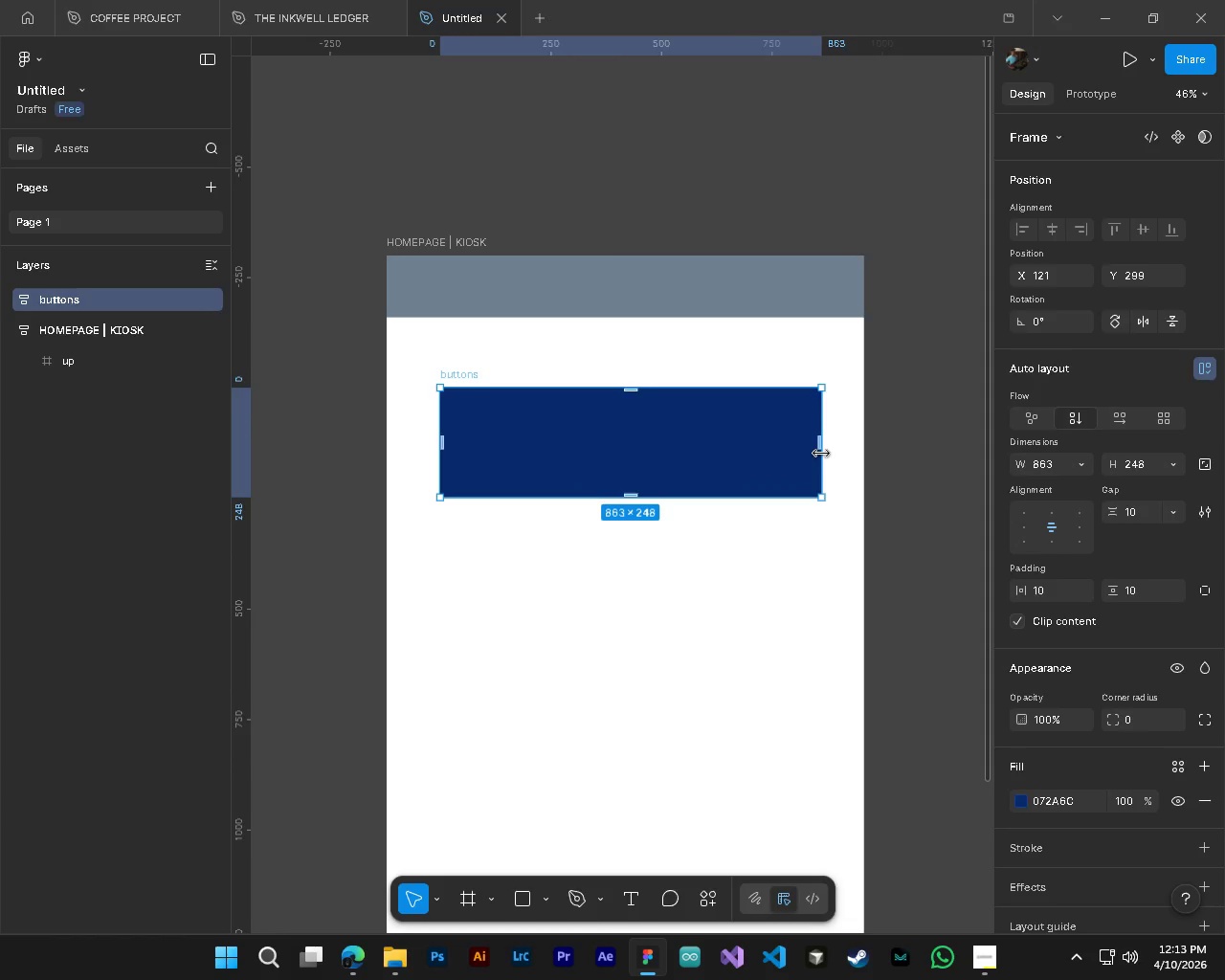 
left_click_drag(start_coordinate=[820, 454], to_coordinate=[811, 454])
 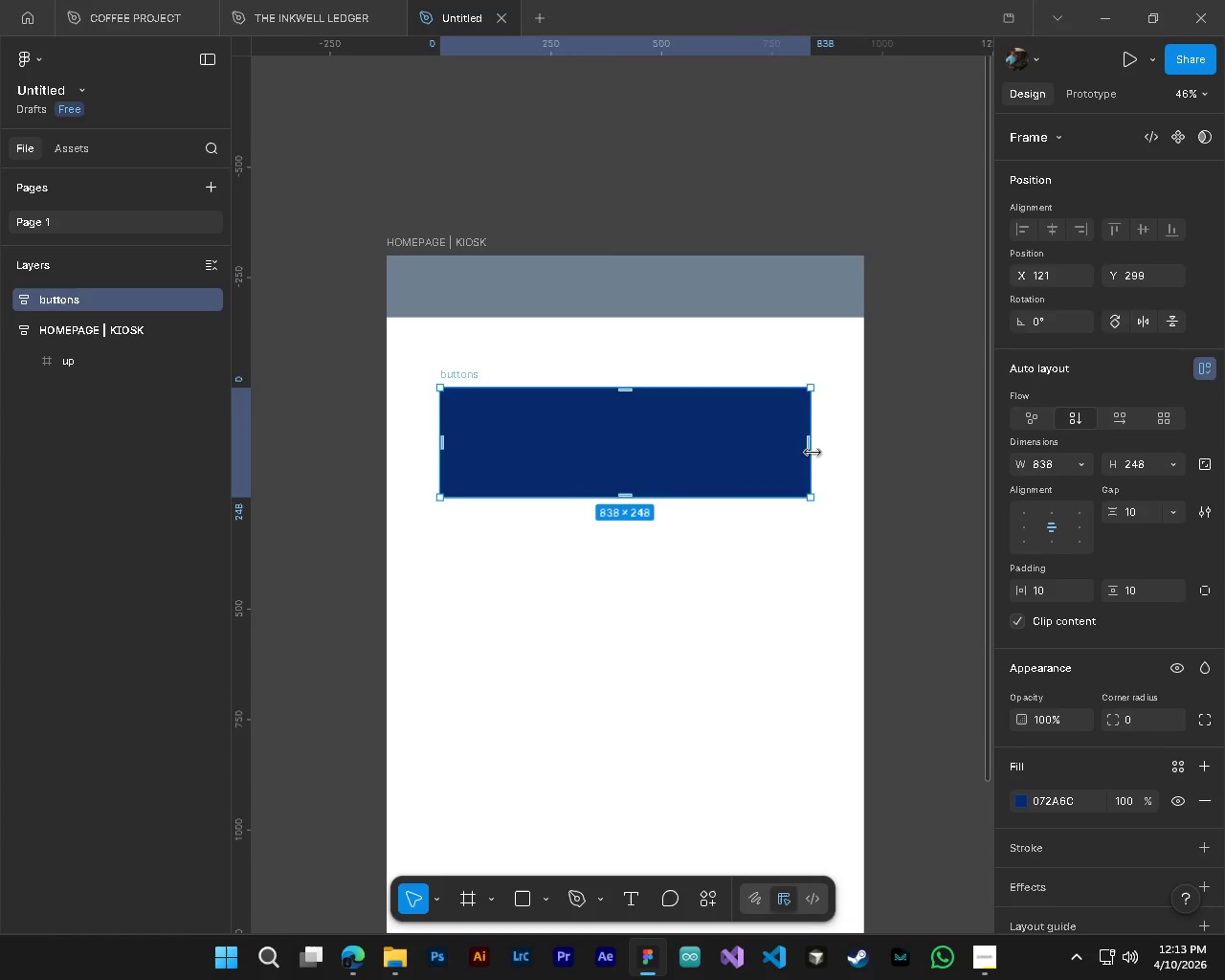 
left_click([813, 453])
 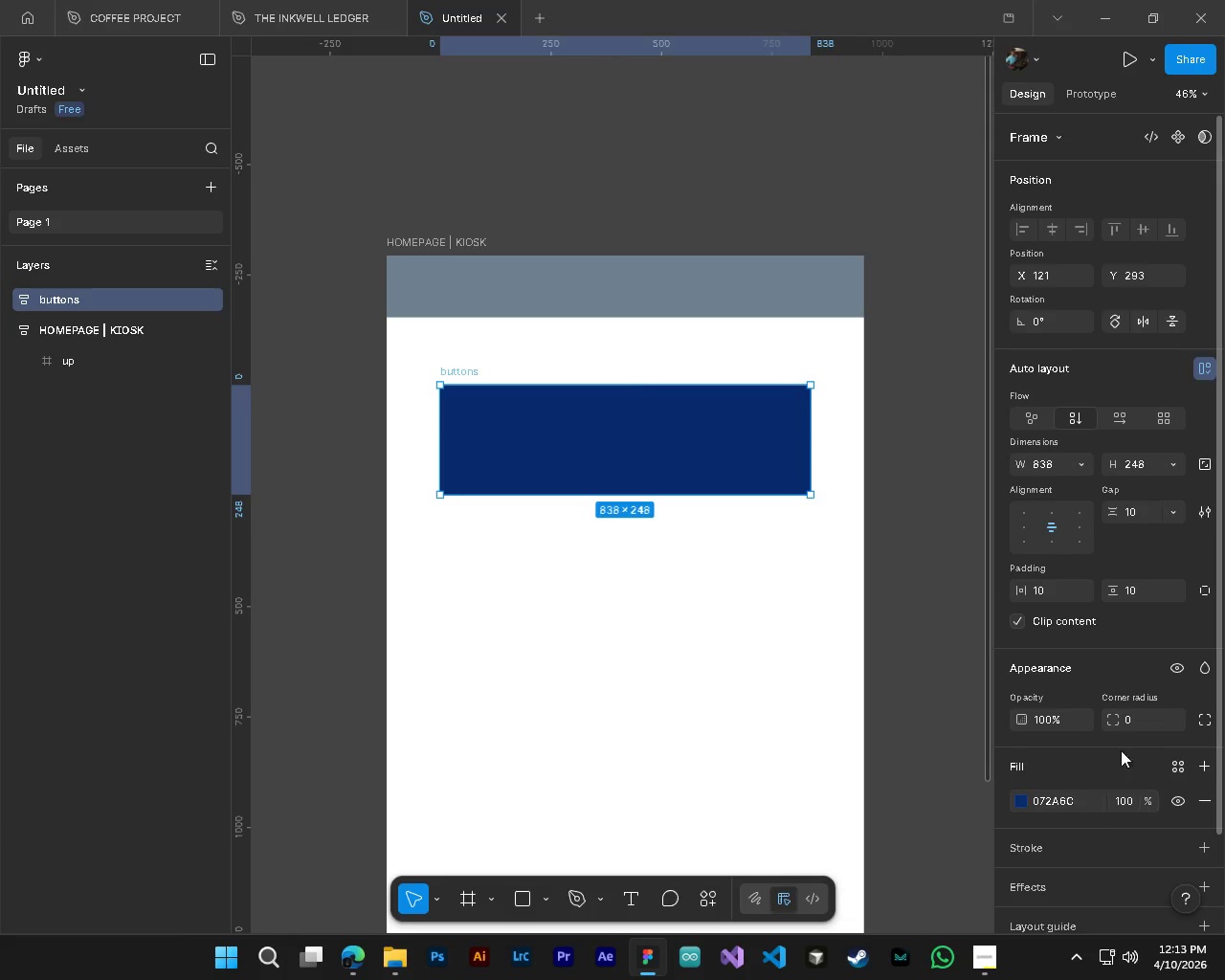 
wait(5.19)
 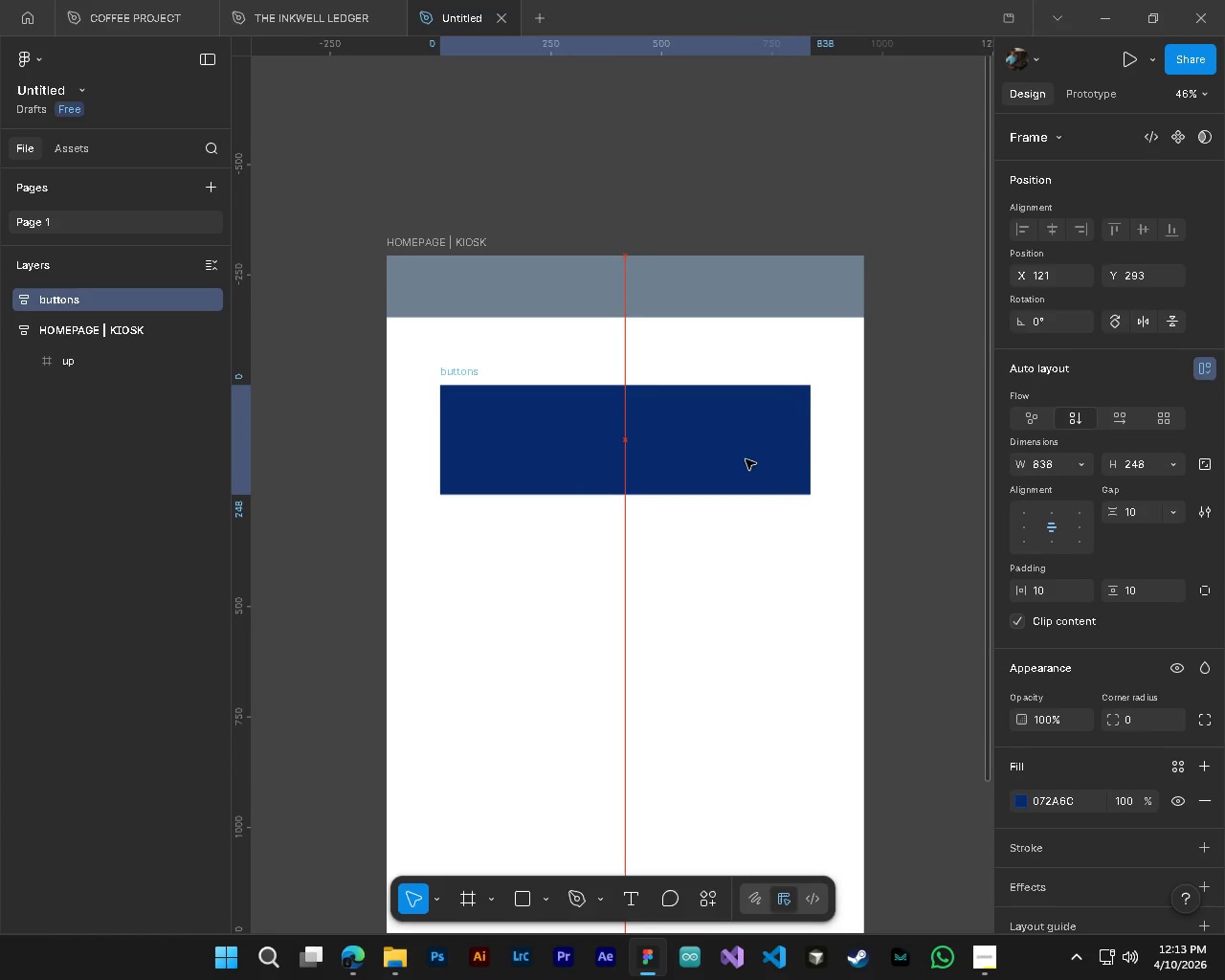 
left_click_drag(start_coordinate=[1124, 723], to_coordinate=[612, 484])
 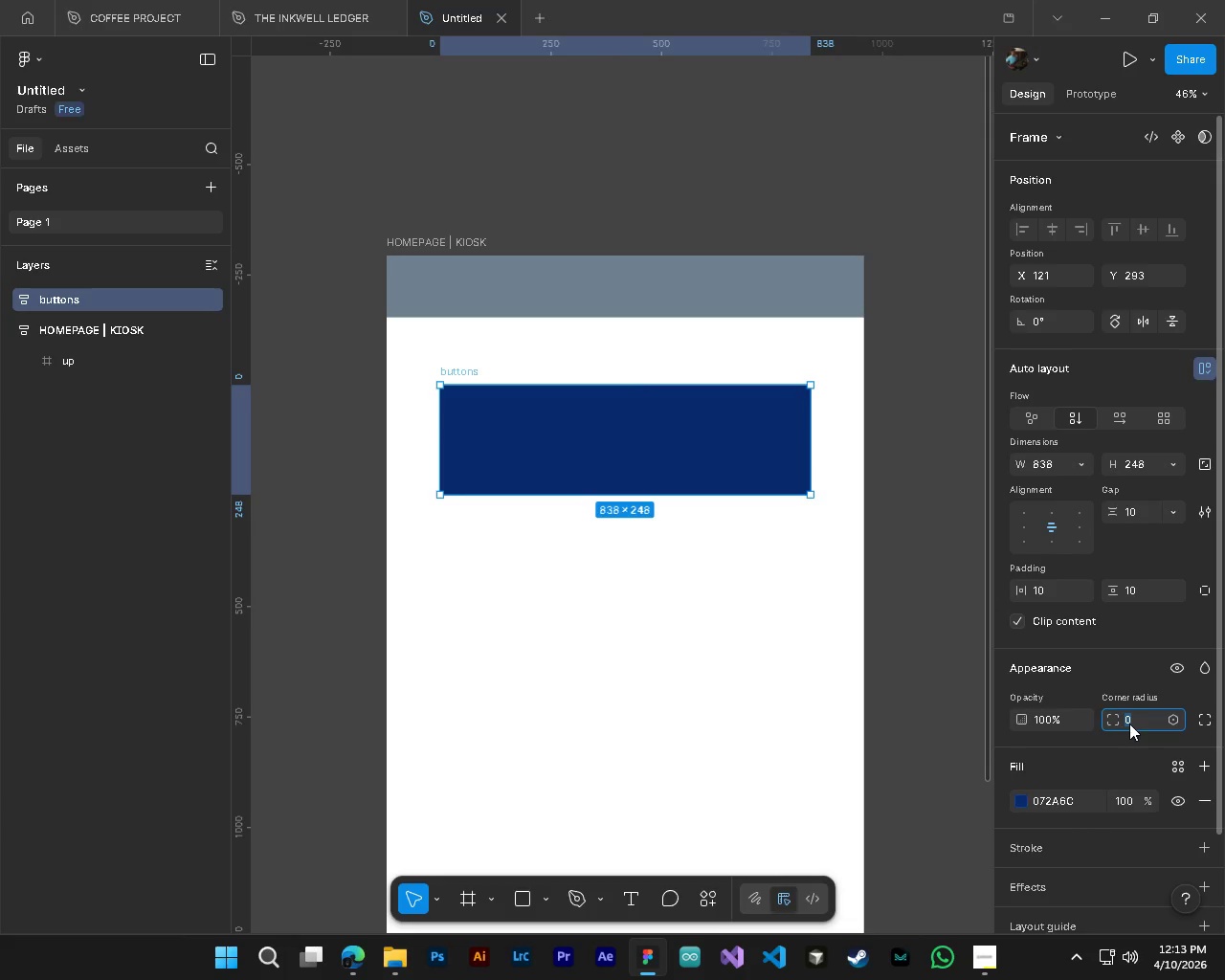 
key(Numpad5)
 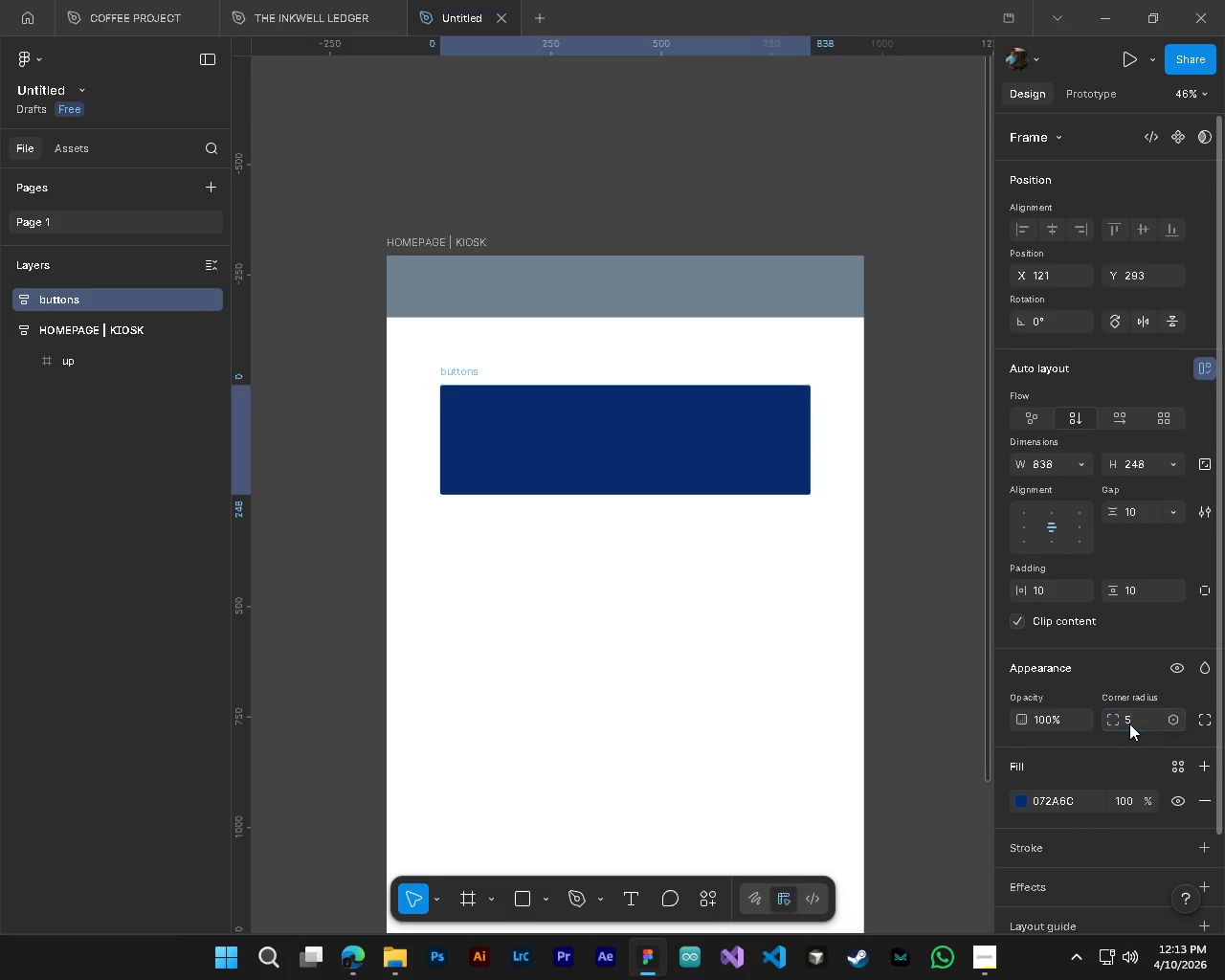 
key(NumpadEnter)
 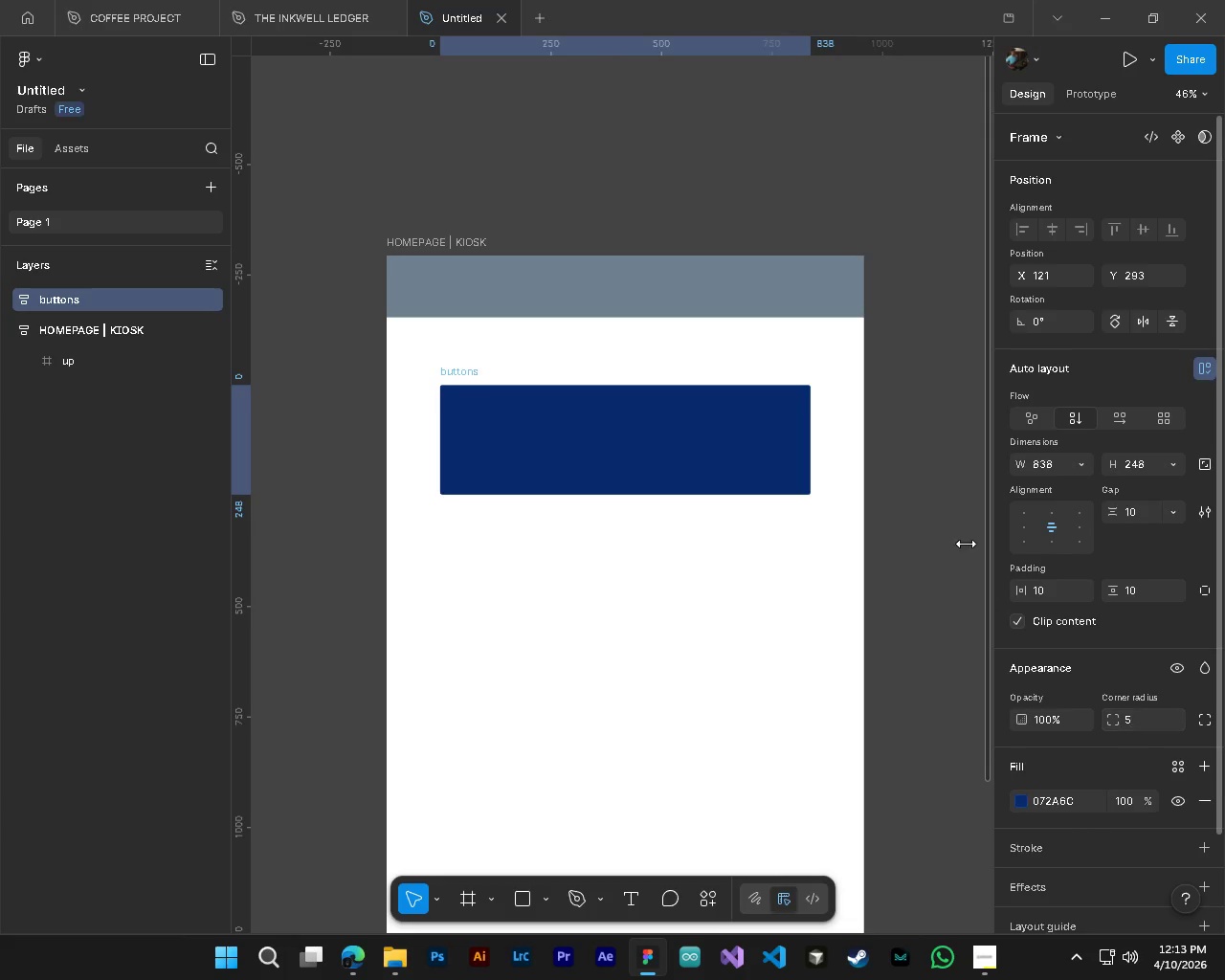 
hold_key(key=ControlLeft, duration=0.78)
hold_key(key=AltLeft, duration=0.73)
scroll: coordinate [761, 395], scroll_direction: up, amount: 10.0
 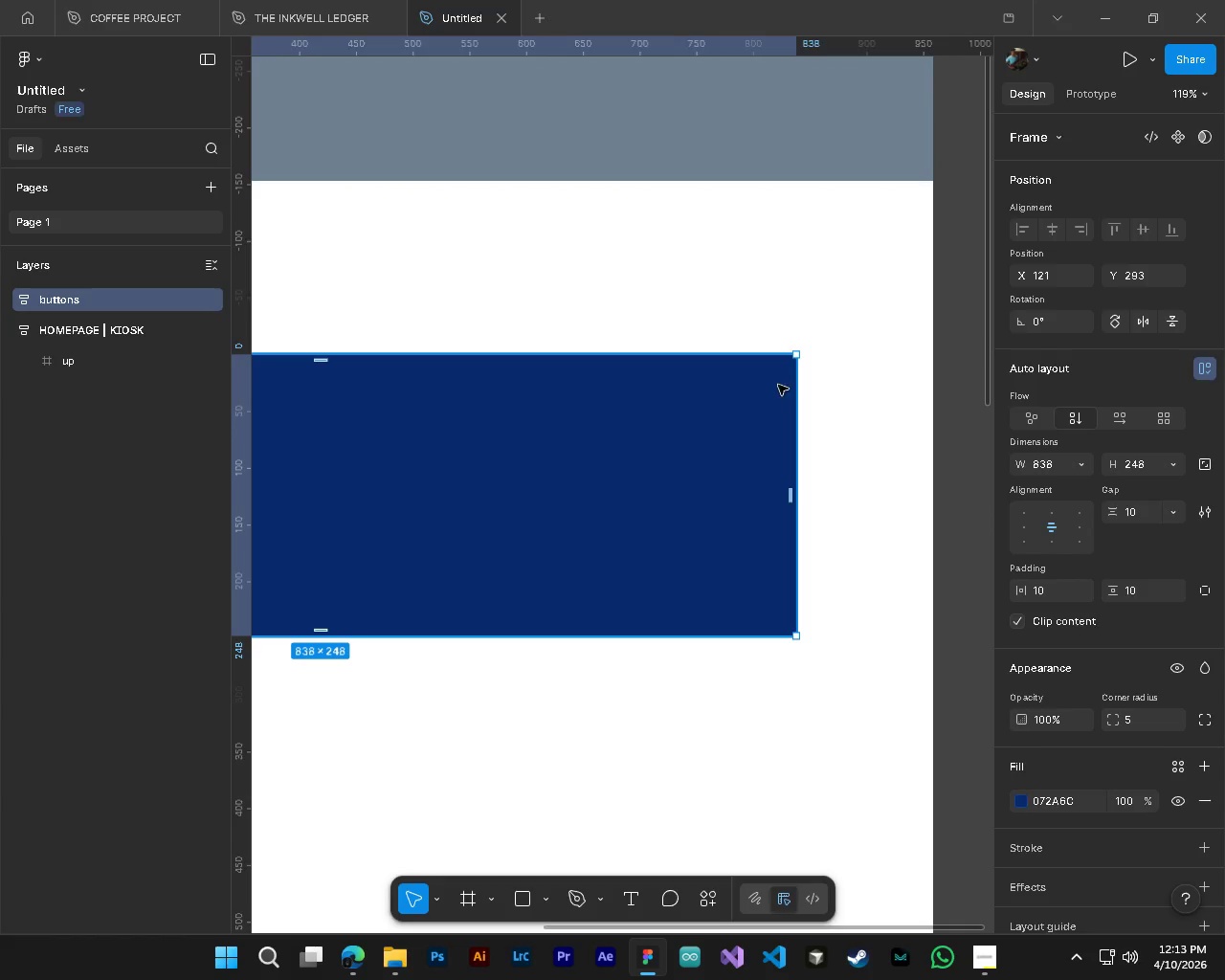 
hold_key(key=ShiftLeft, duration=0.45)
scroll: coordinate [726, 502], scroll_direction: up, amount: 3.0
 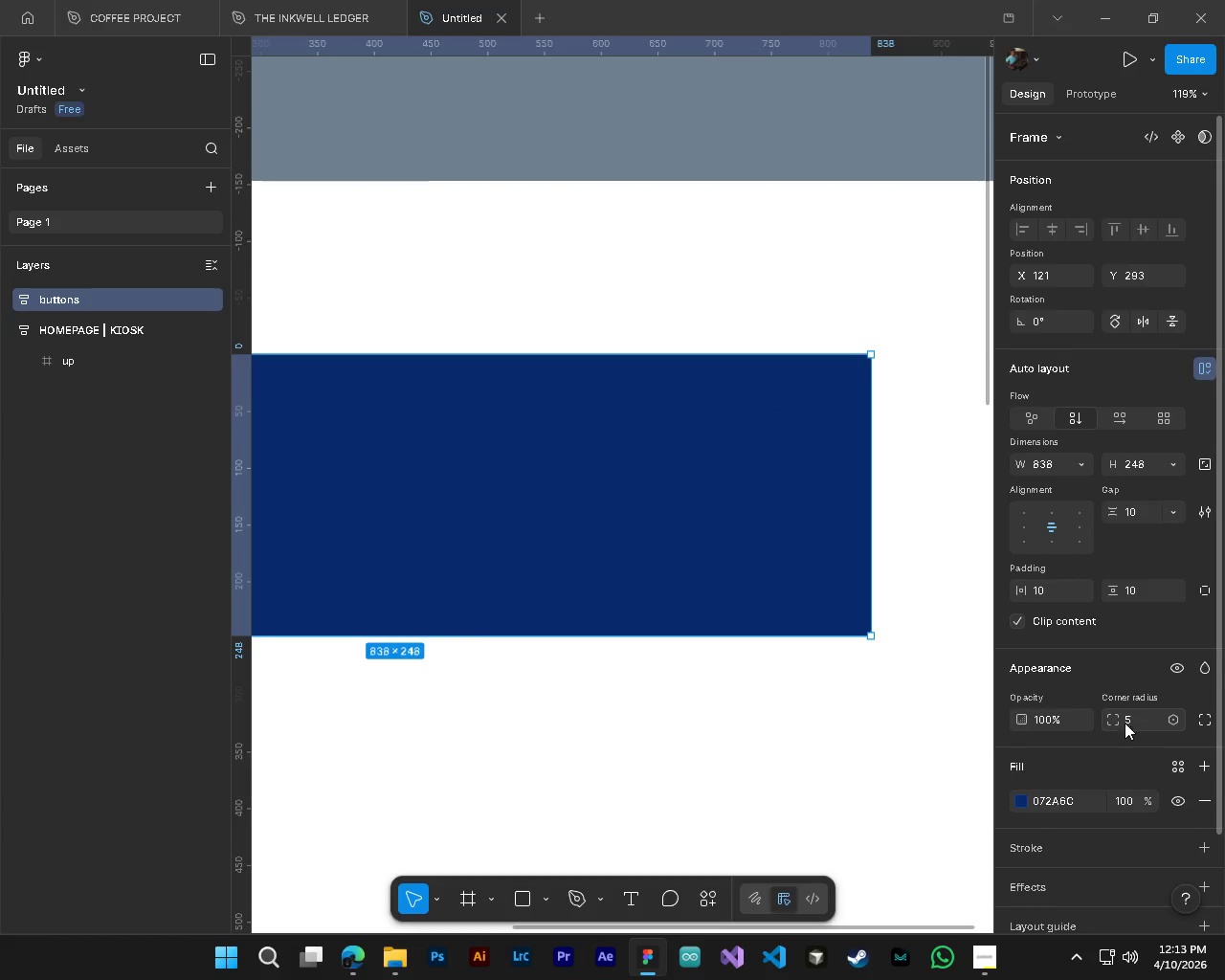 
left_click_drag(start_coordinate=[1119, 720], to_coordinate=[711, 505])
 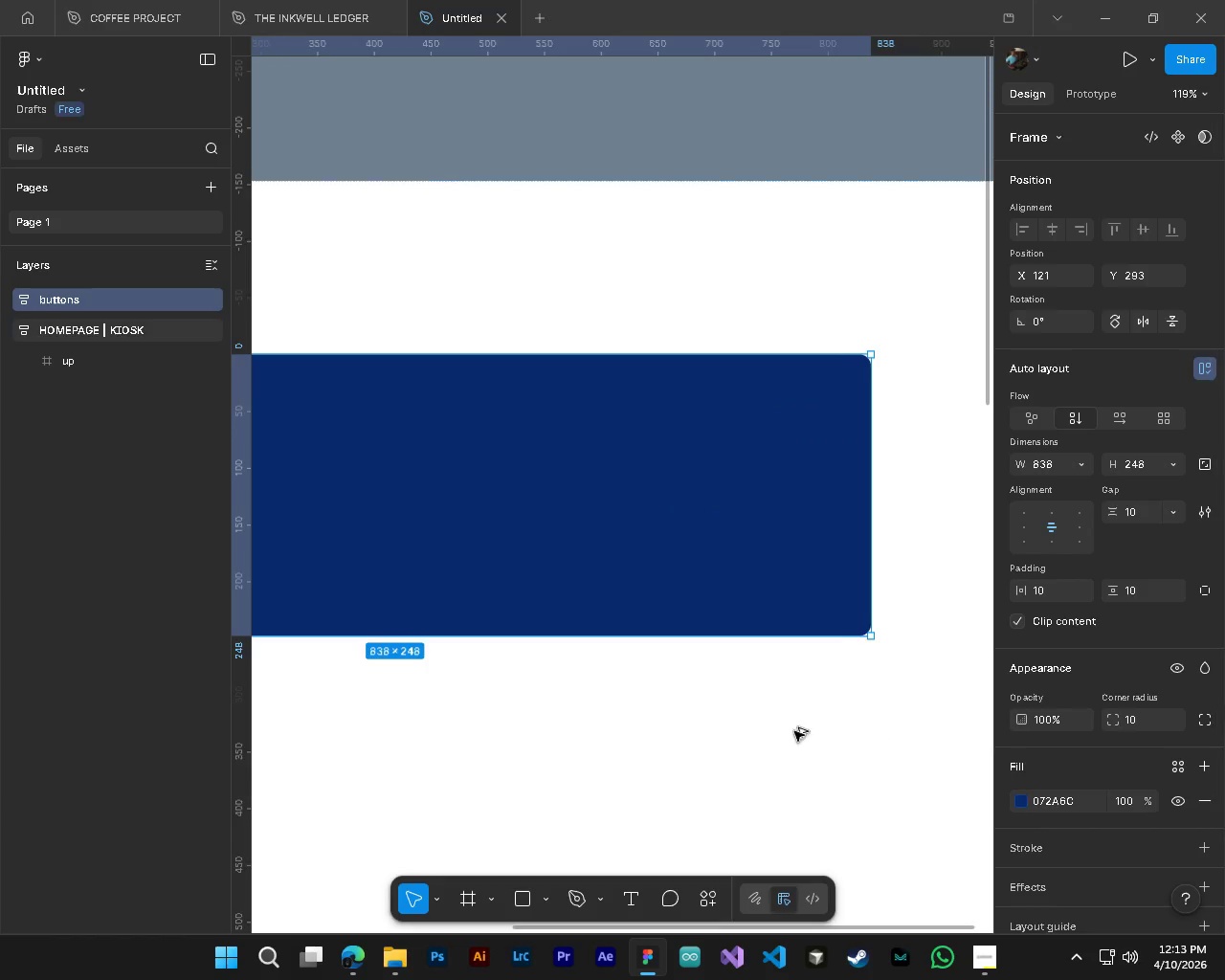 
hold_key(key=AltLeft, duration=0.58)
hold_key(key=ControlLeft, duration=0.56)
scroll: coordinate [740, 732], scroll_direction: down, amount: 5.0
 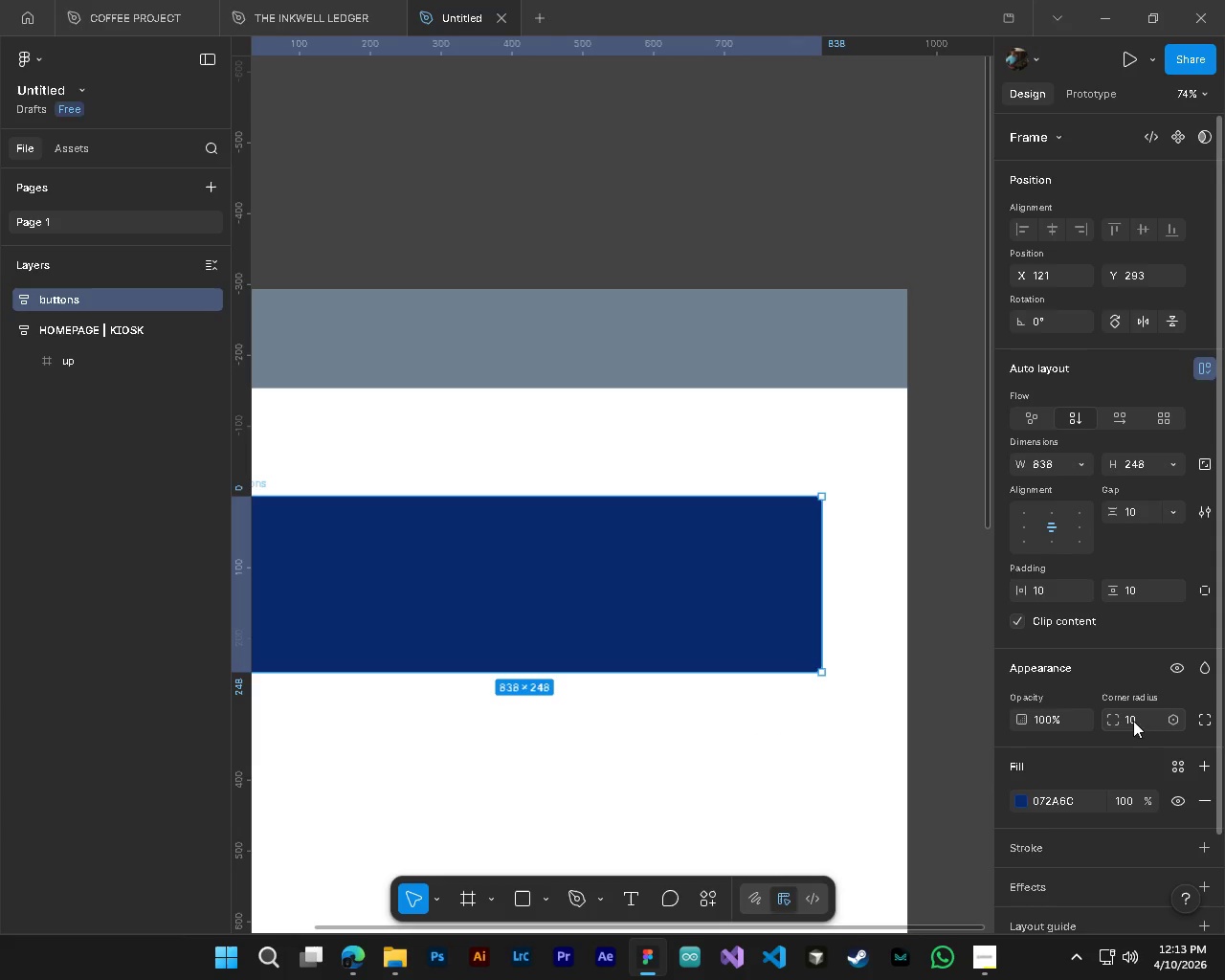 
left_click([1145, 724])
 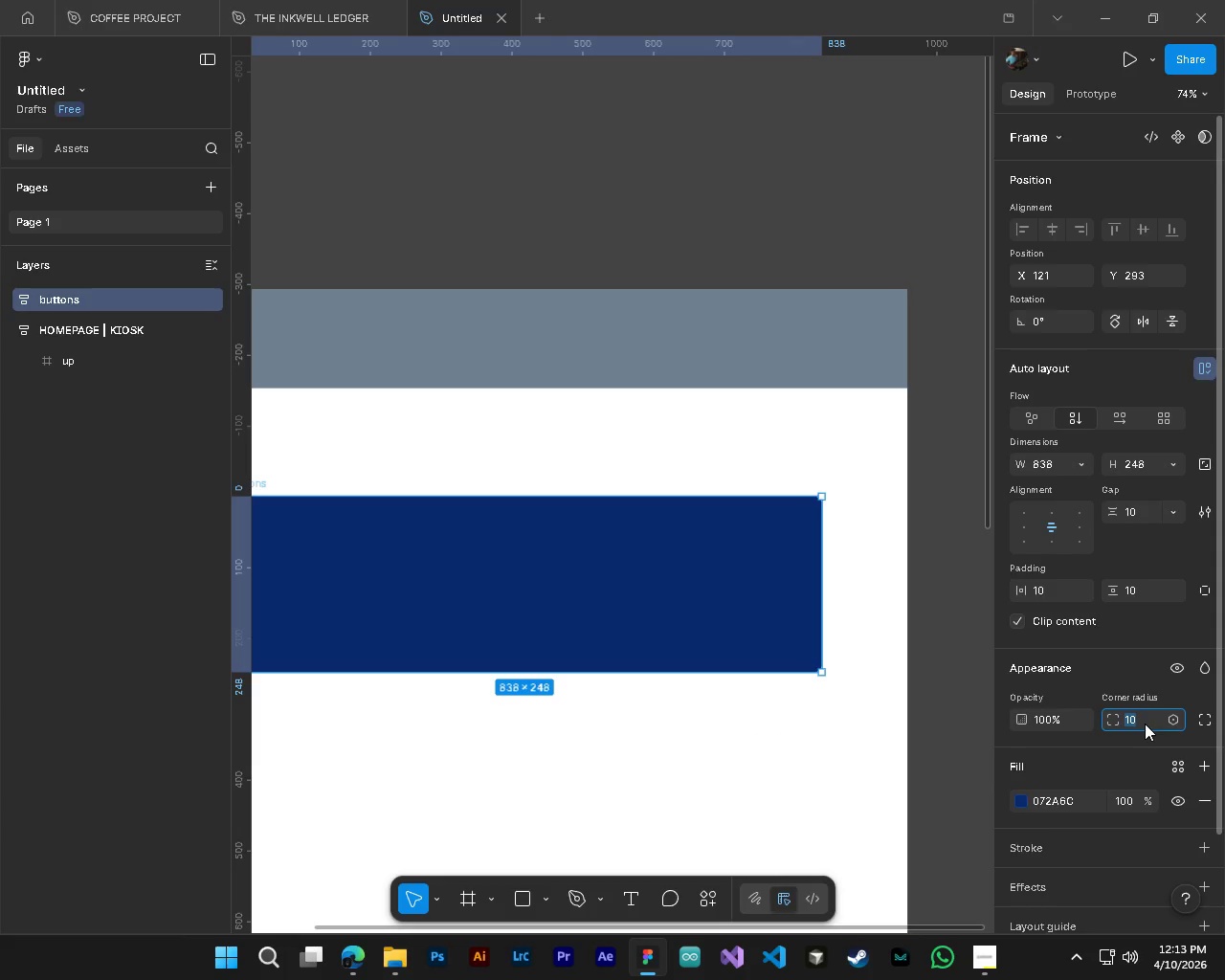 
key(Numpad3)
 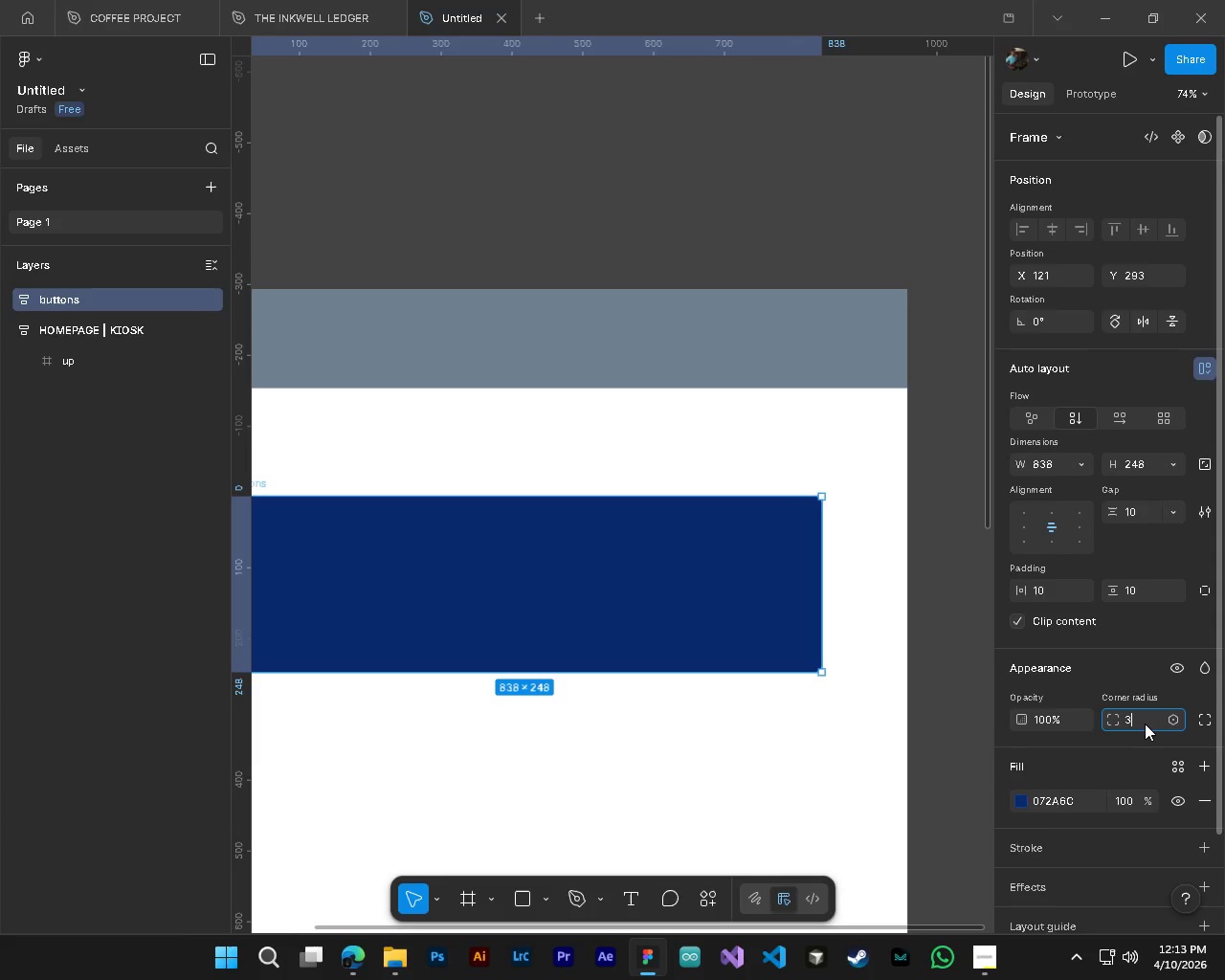 
key(Numpad0)
 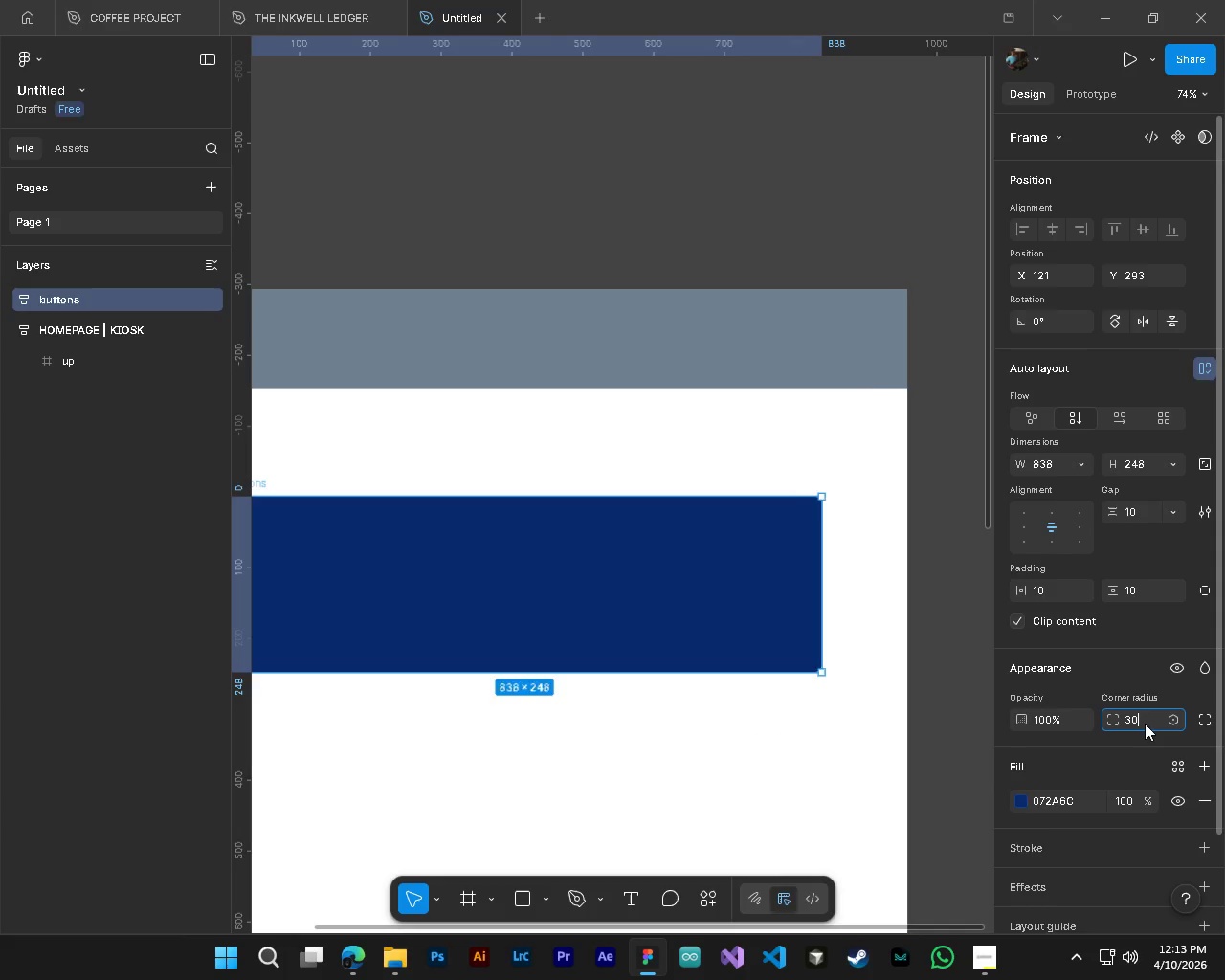 
key(NumpadEnter)
 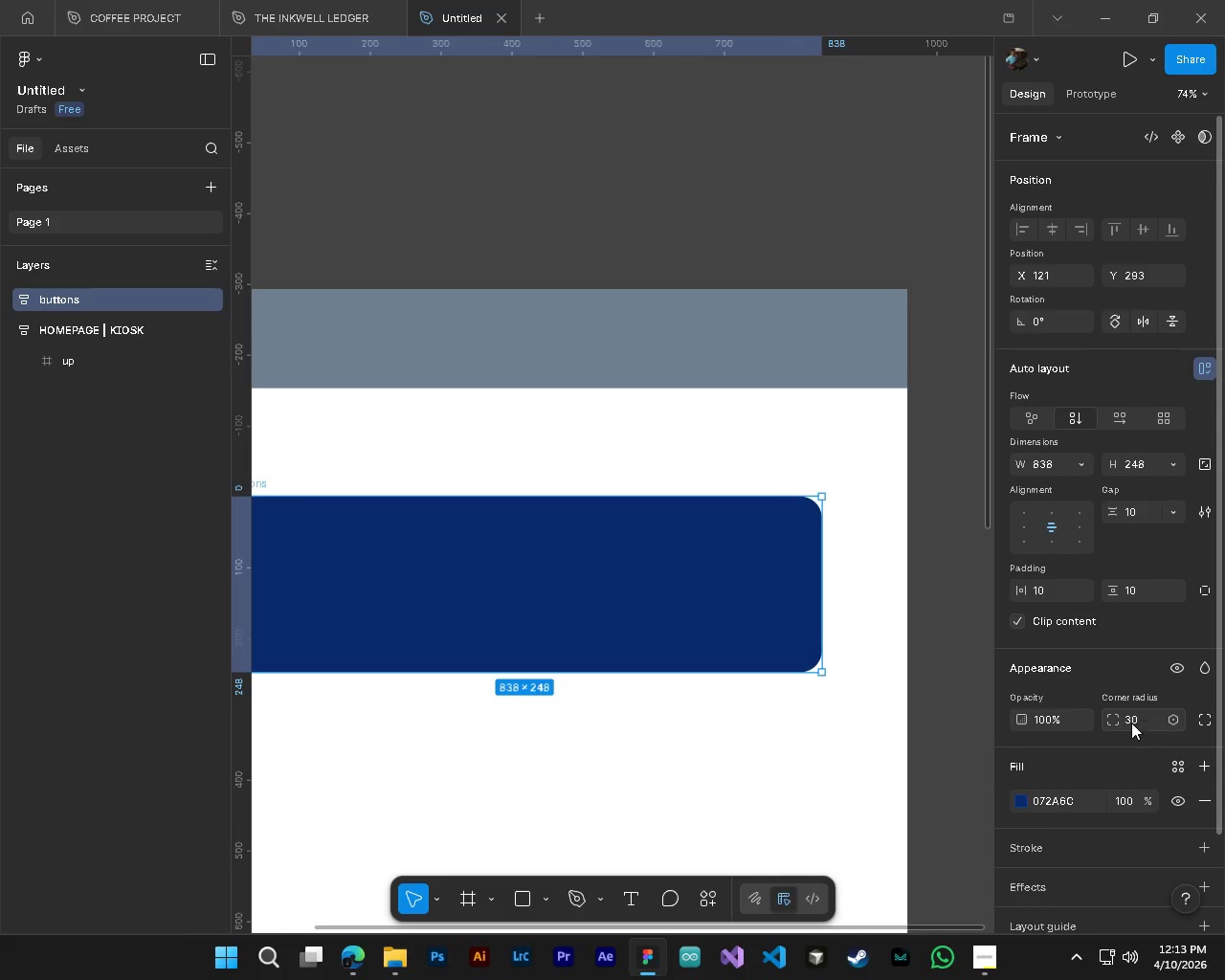 
double_click([1127, 723])
 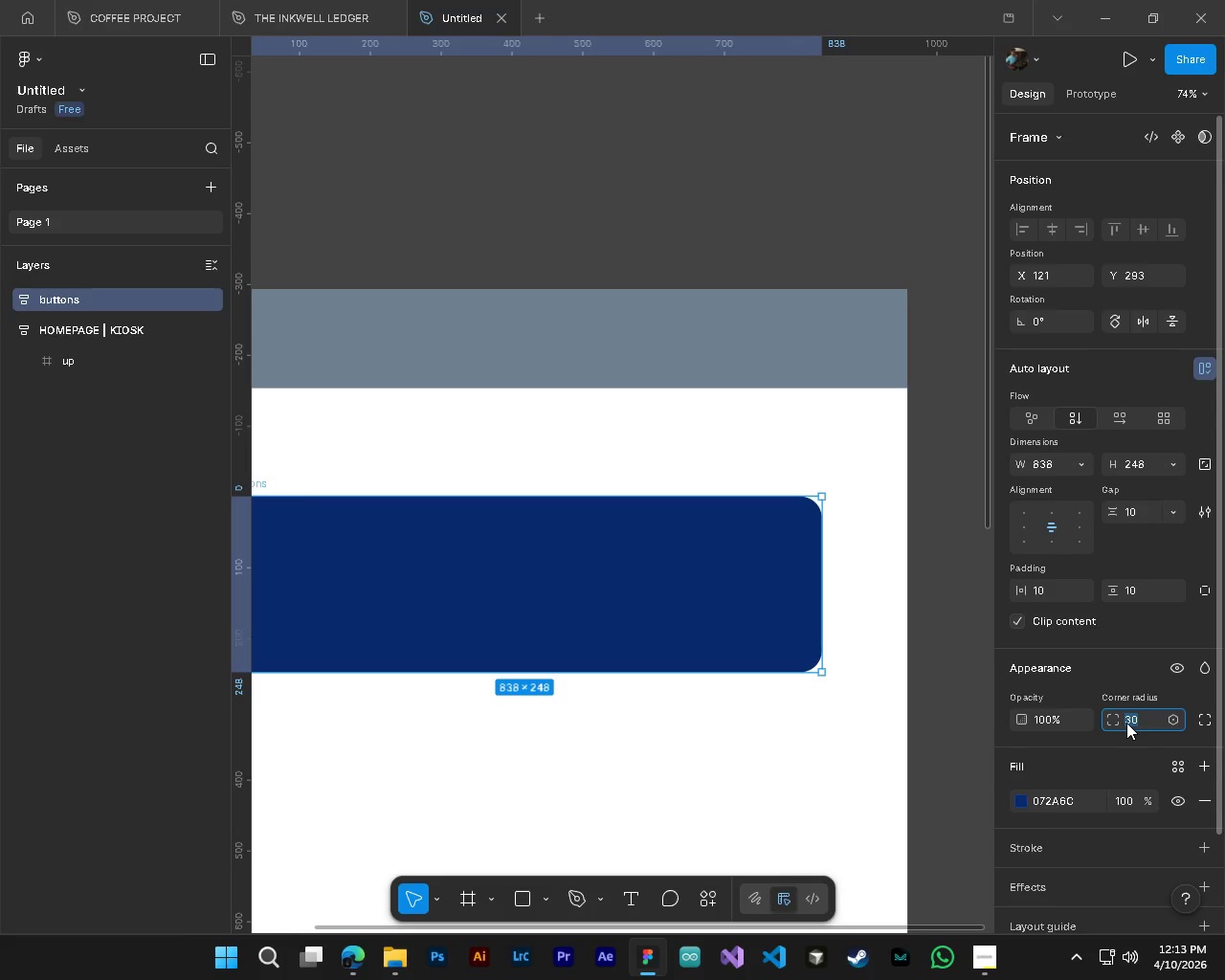 
key(Numpad2)
 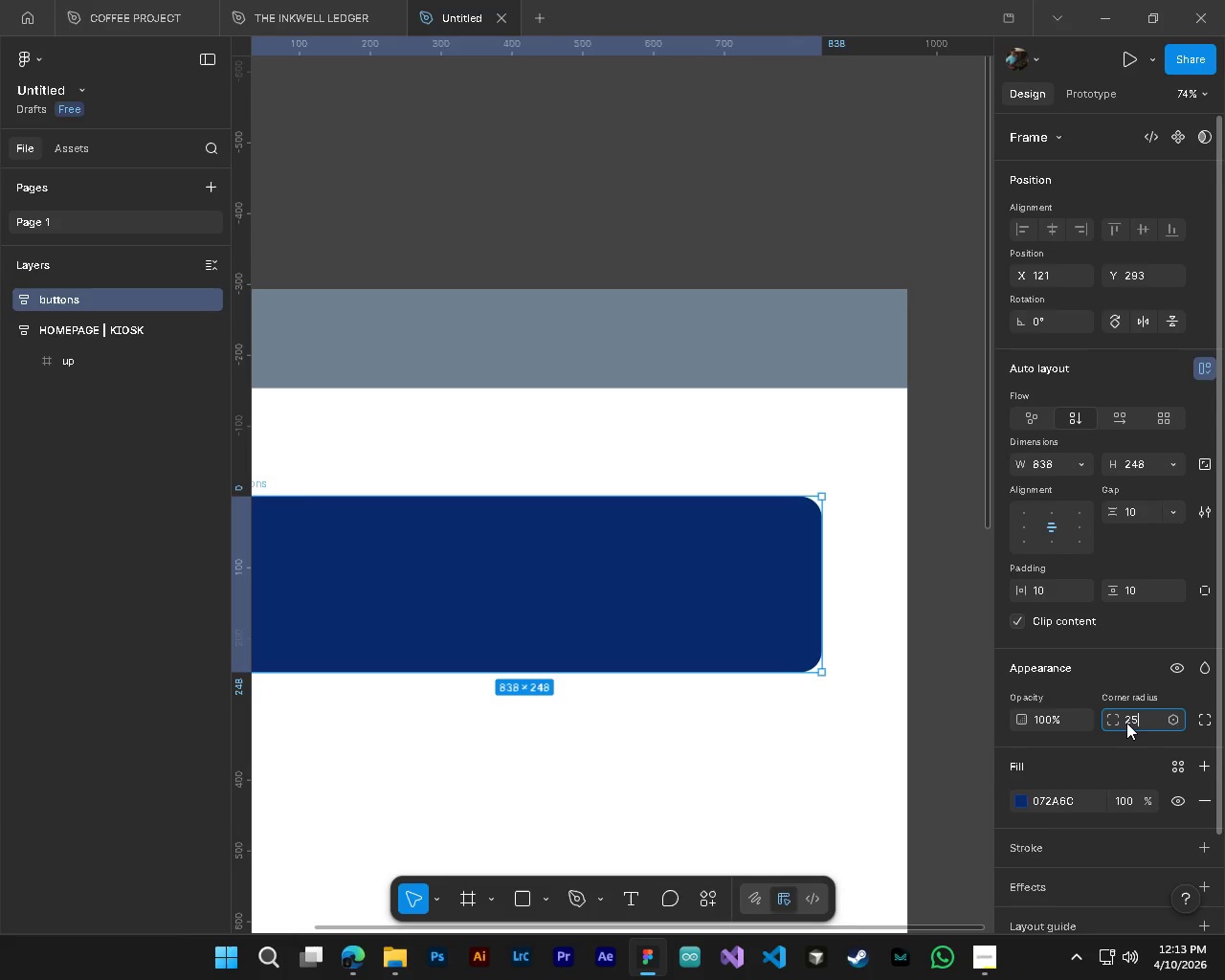 
key(Numpad5)
 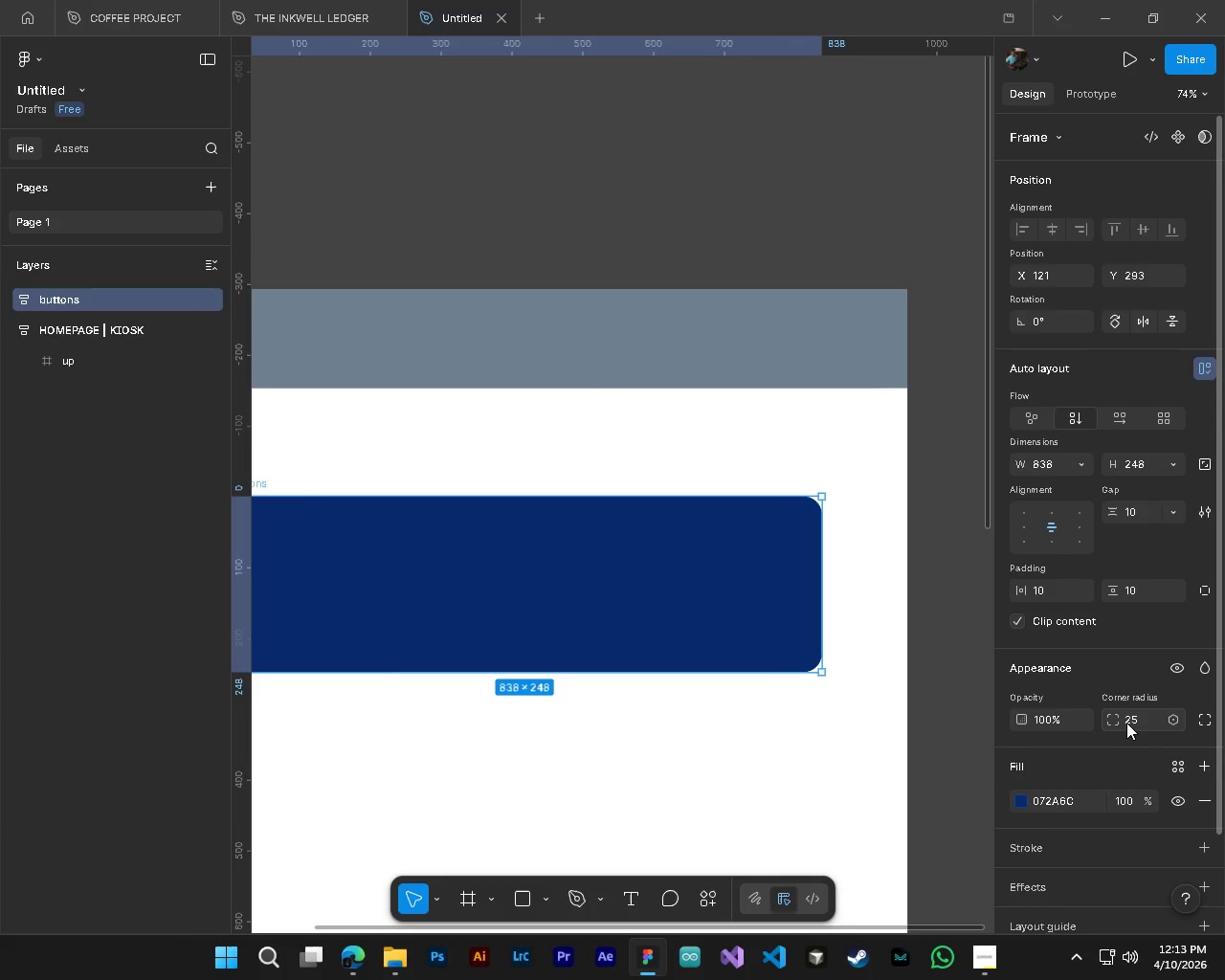 
key(NumpadEnter)
 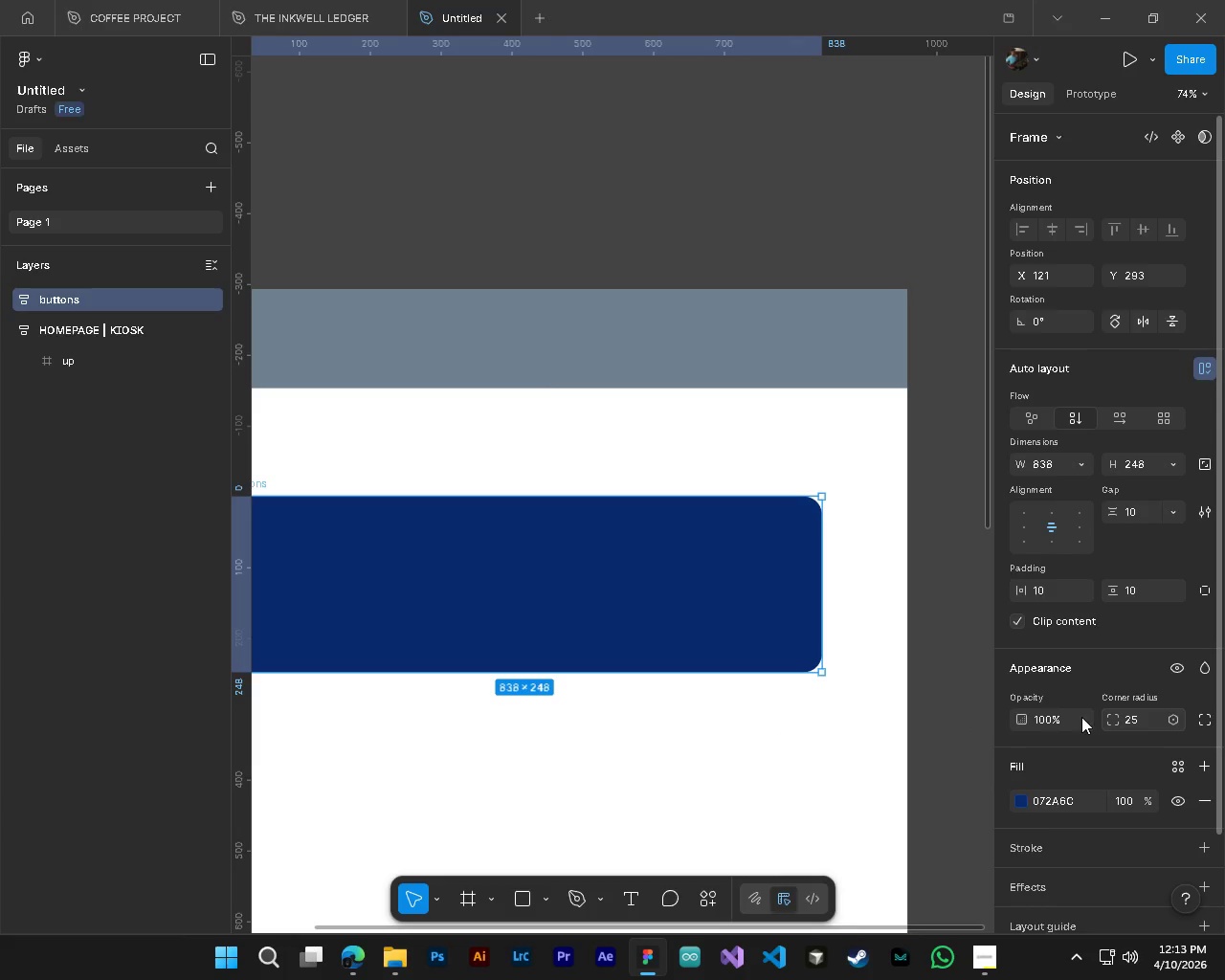 
hold_key(key=ControlLeft, duration=0.53)
hold_key(key=AltLeft, duration=0.52)
scroll: coordinate [735, 715], scroll_direction: down, amount: 6.0
 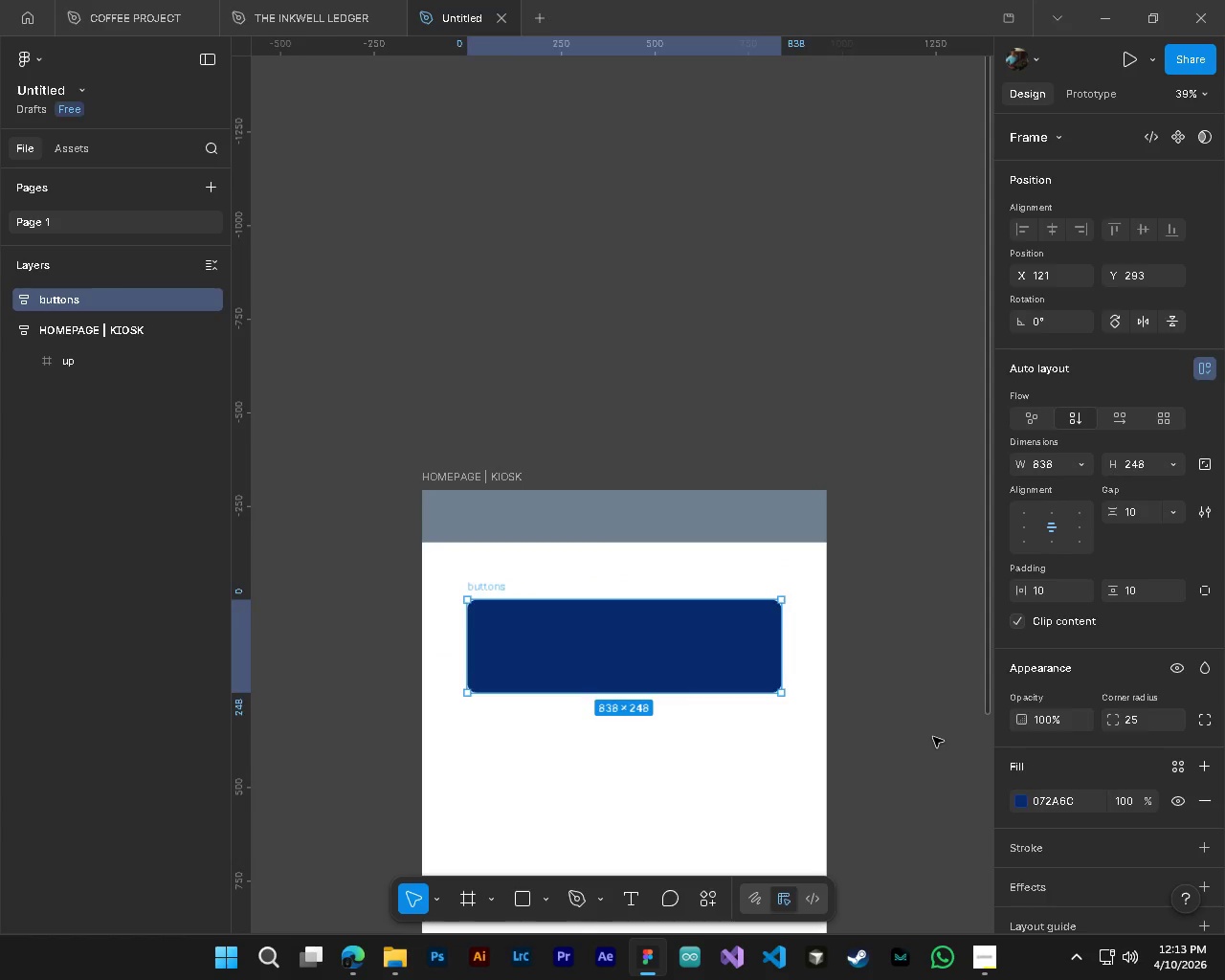 
left_click([933, 737])
 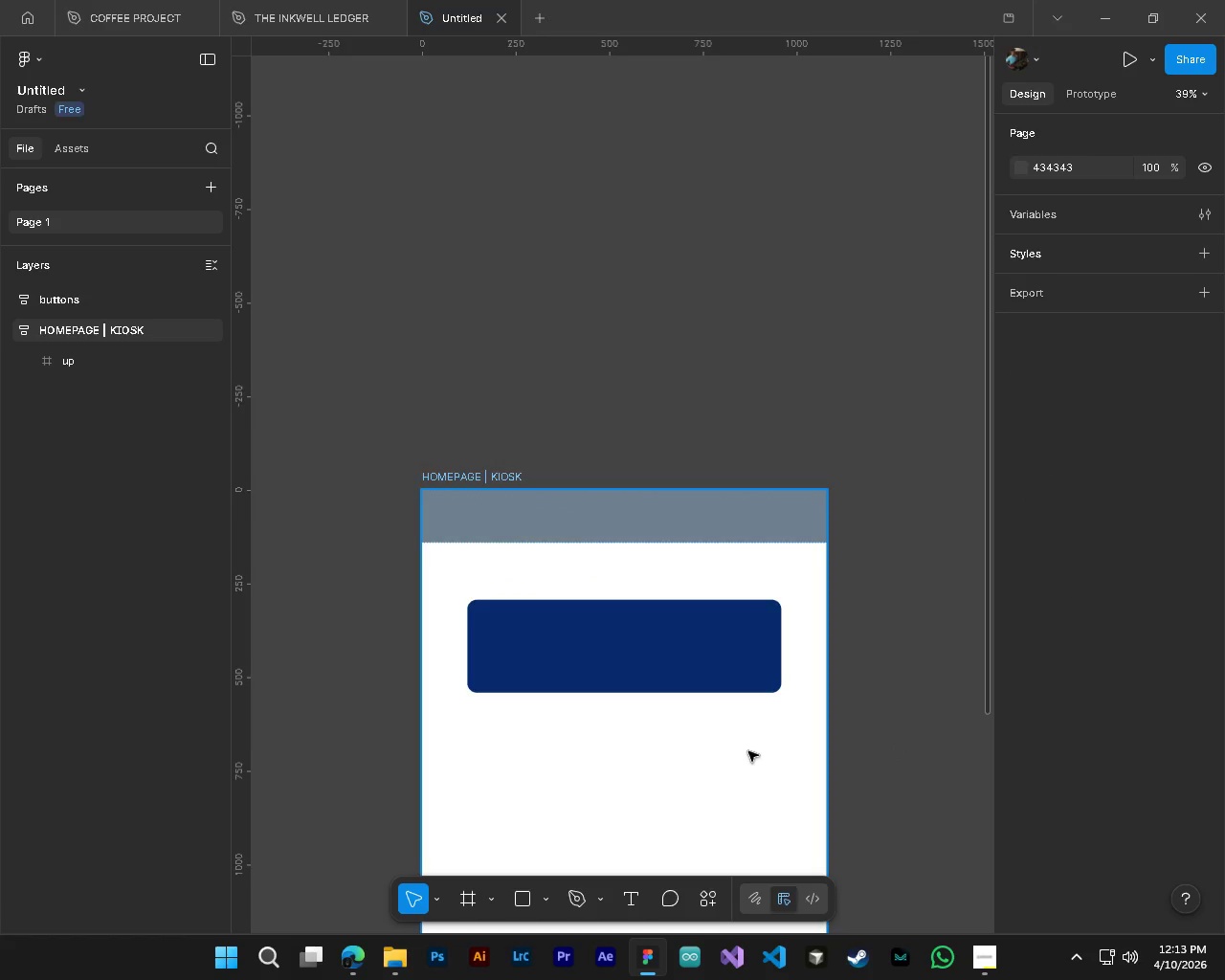 
scroll: coordinate [739, 749], scroll_direction: down, amount: 6.0
 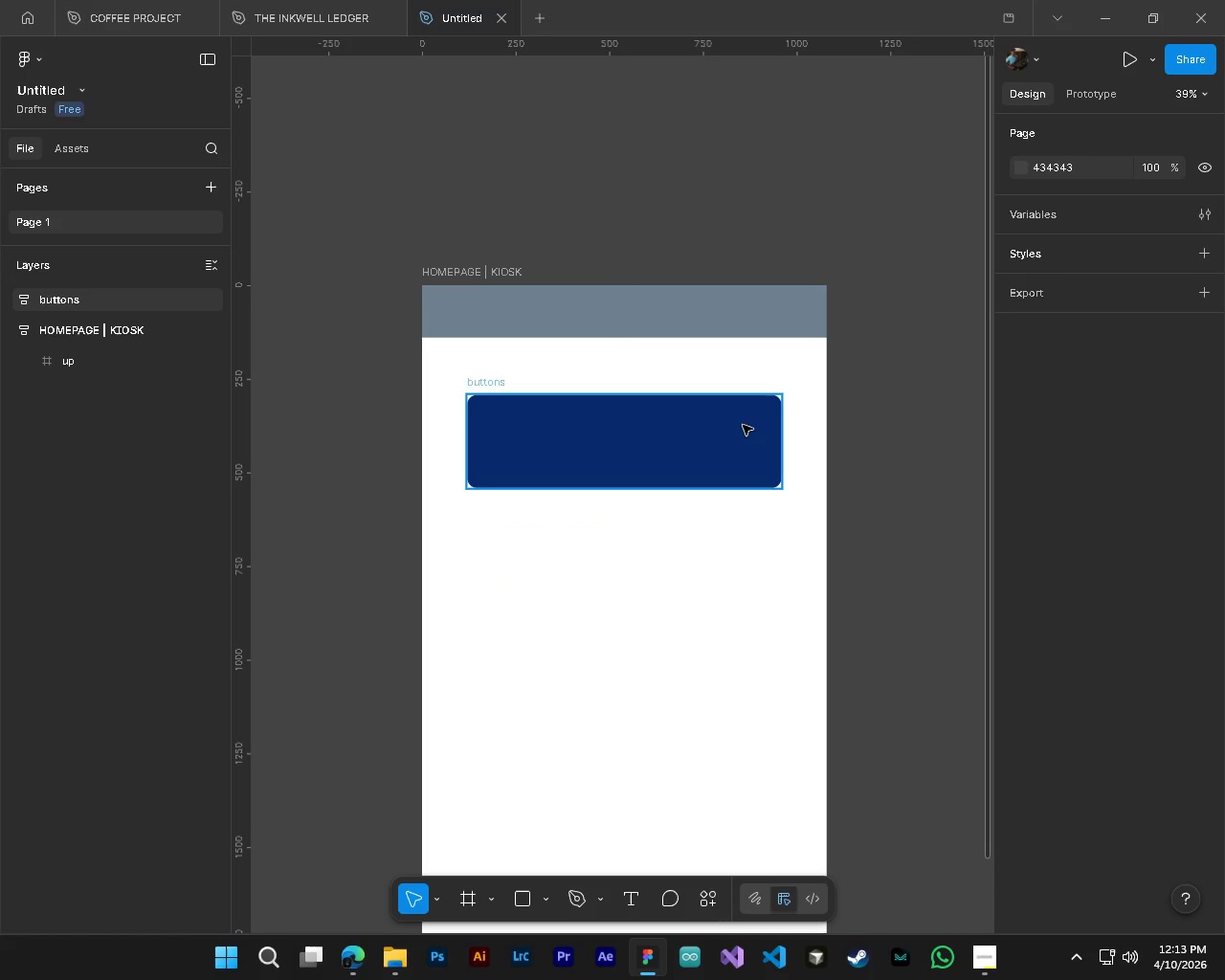 
left_click([743, 425])
 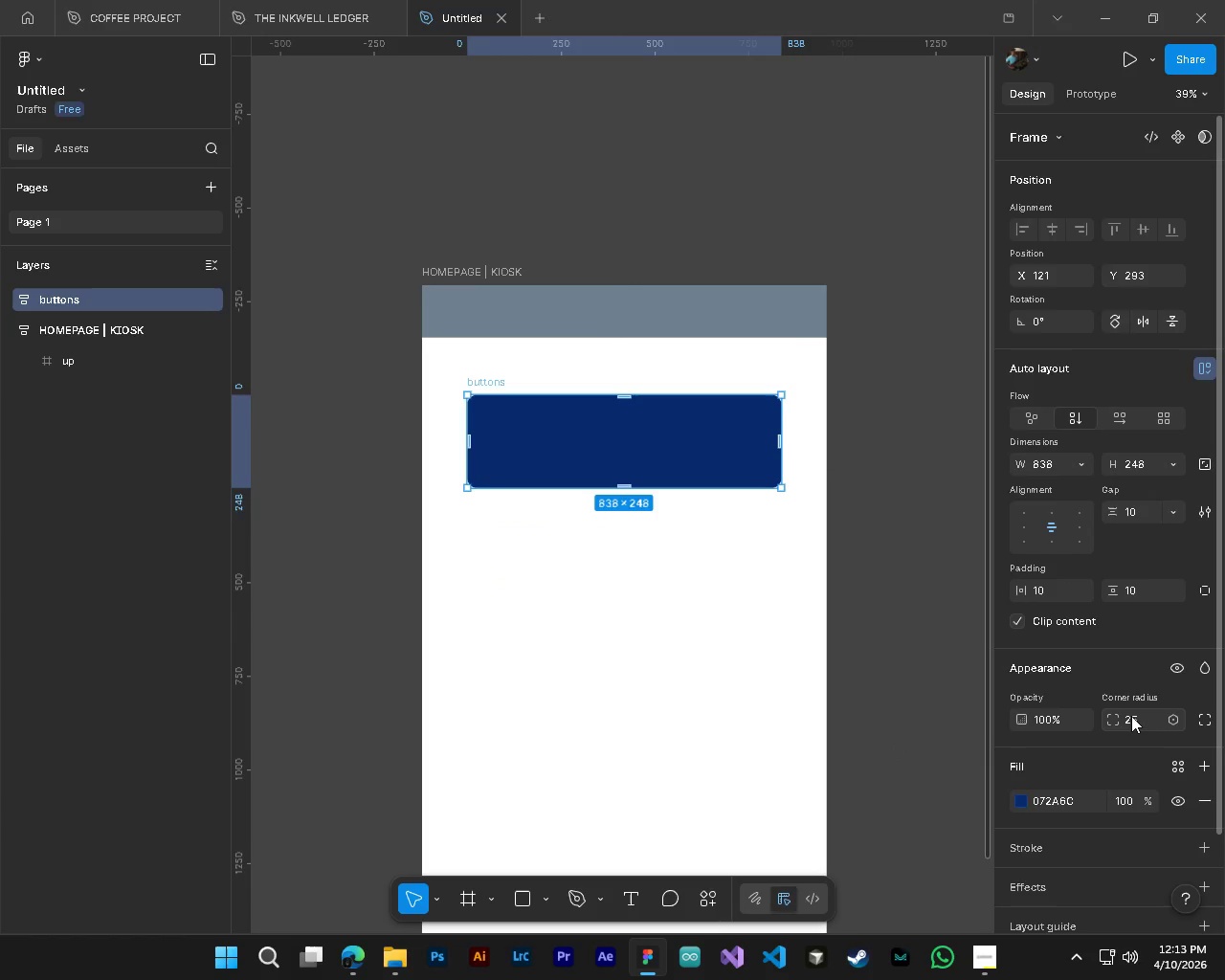 
left_click([1131, 716])
 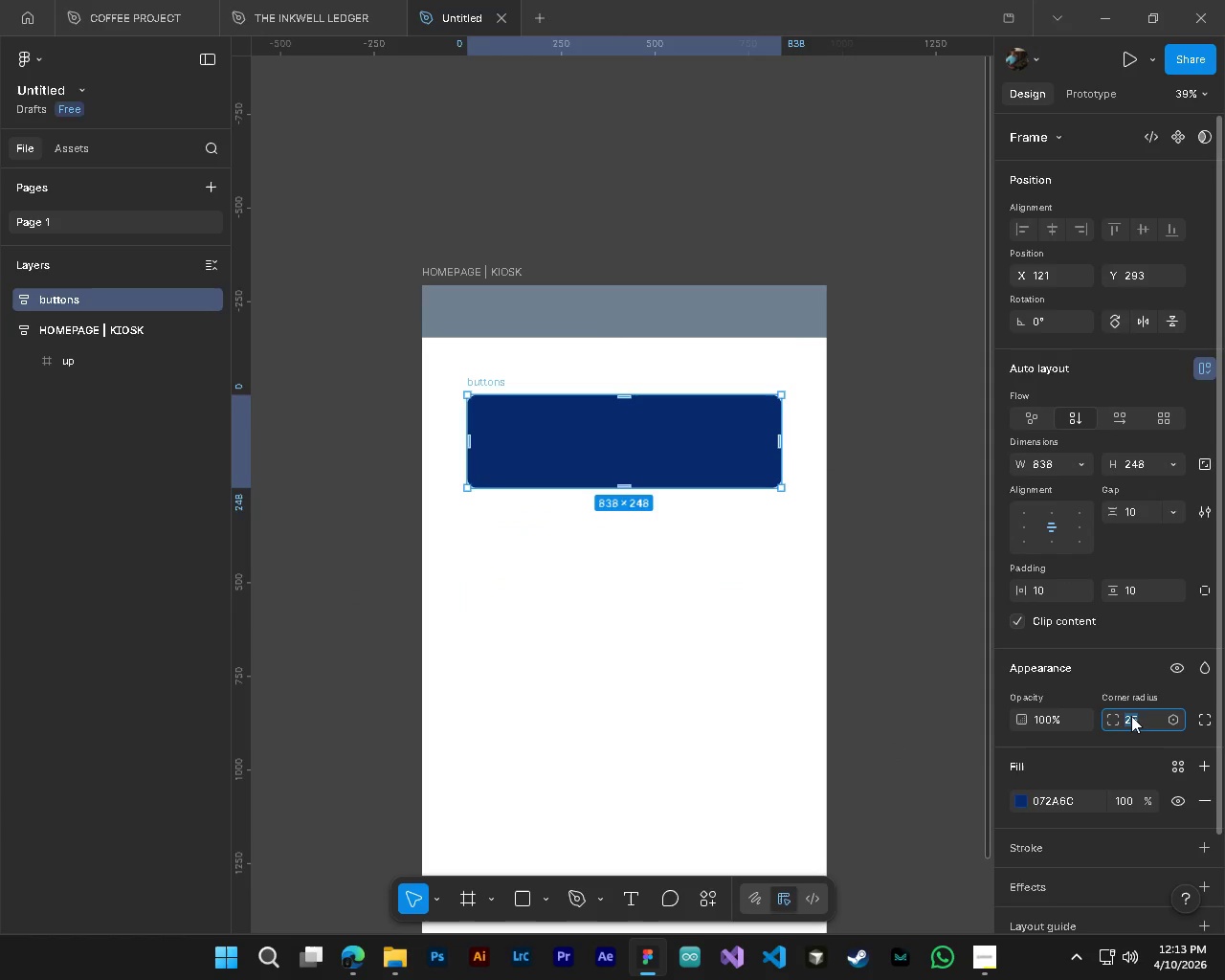 
key(Numpad2)
 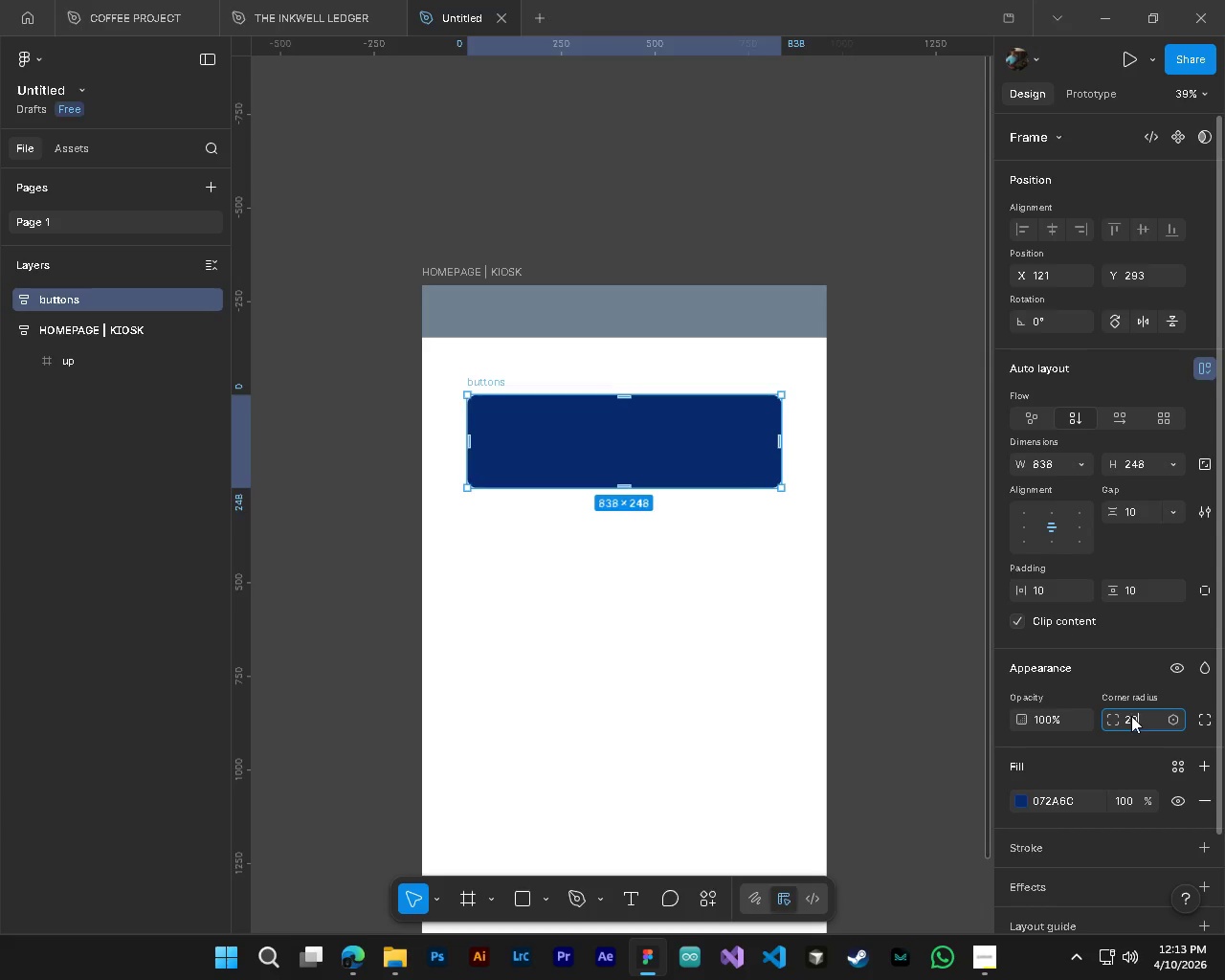 
key(Numpad0)
 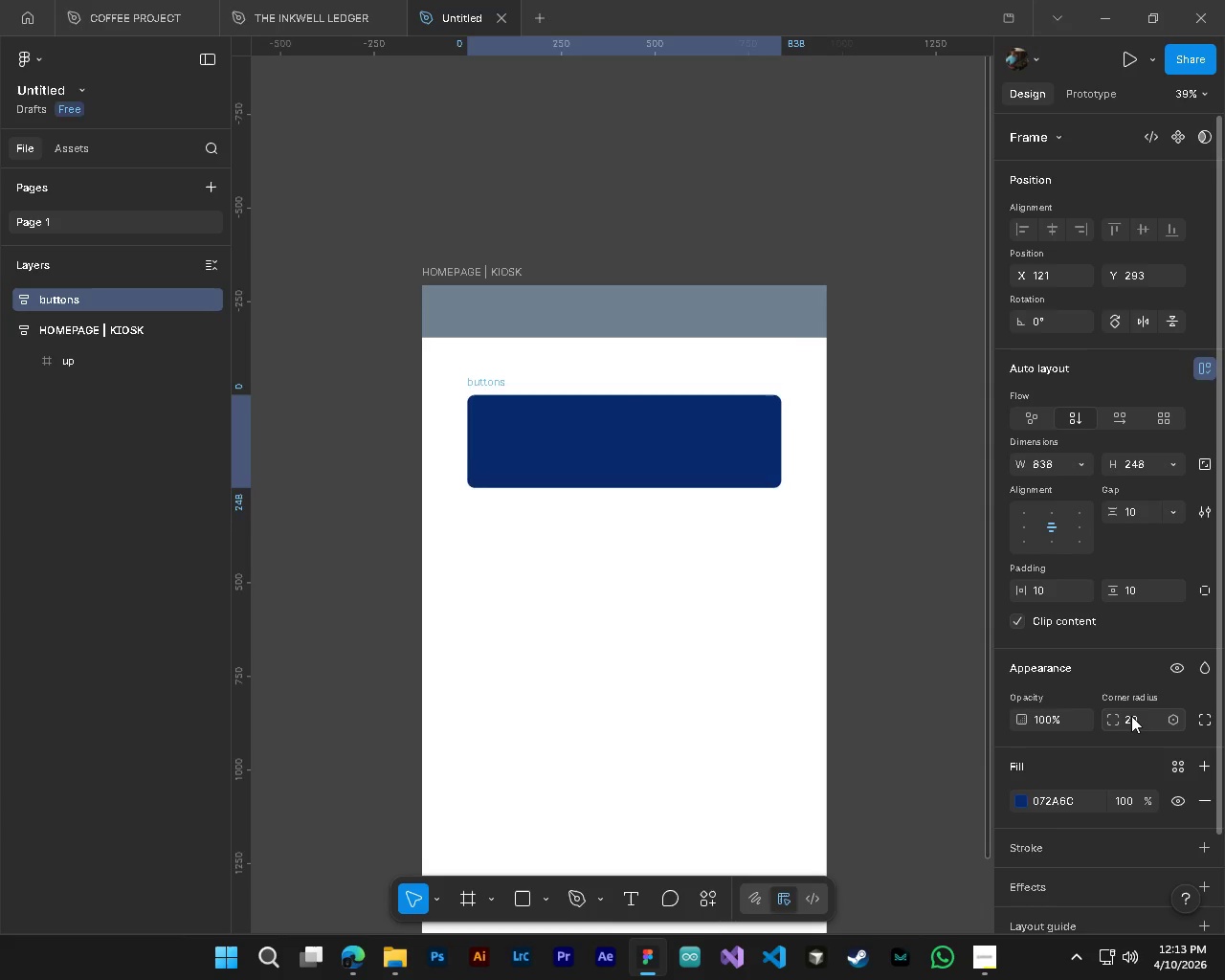 
key(NumpadEnter)
 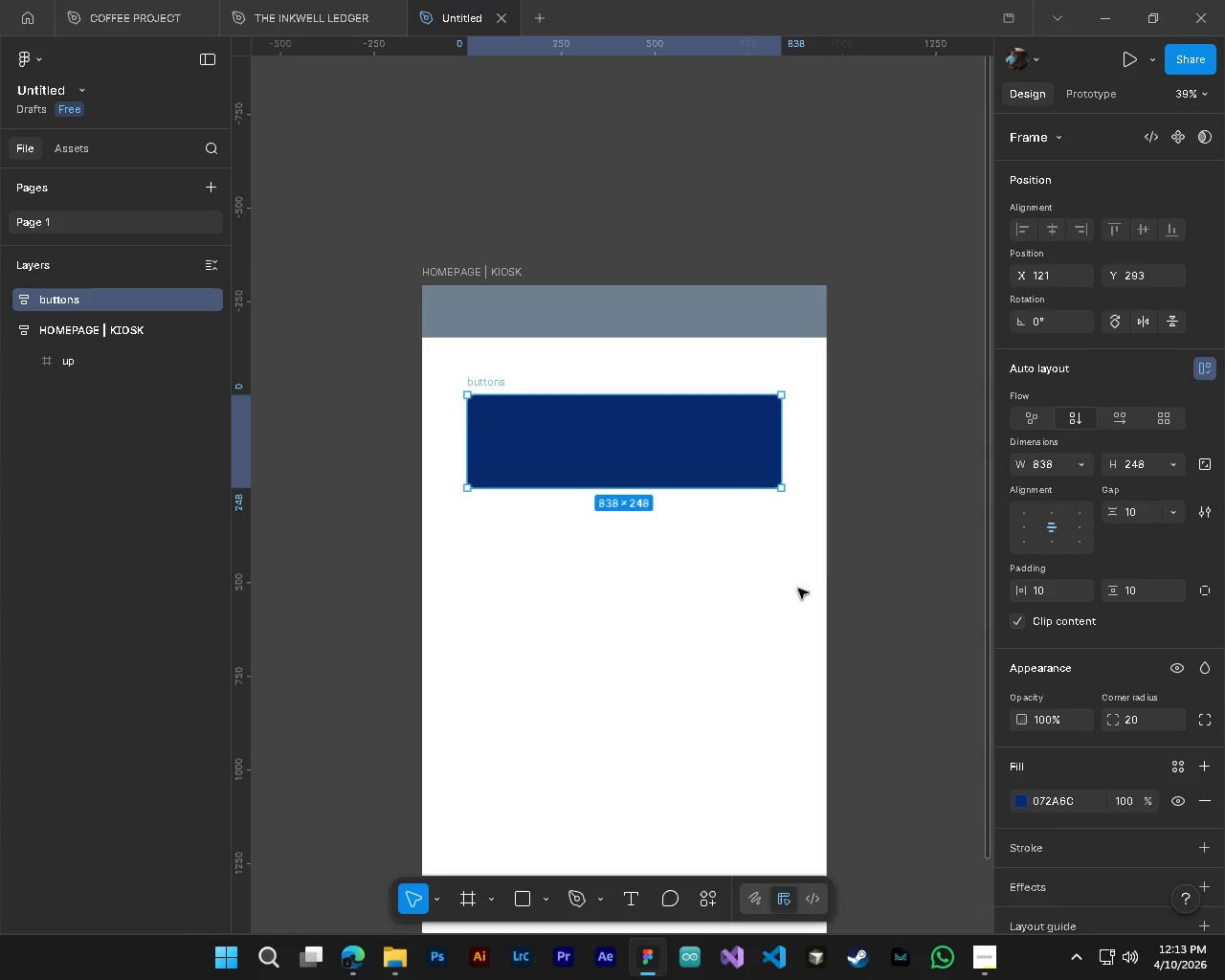 
left_click([794, 587])
 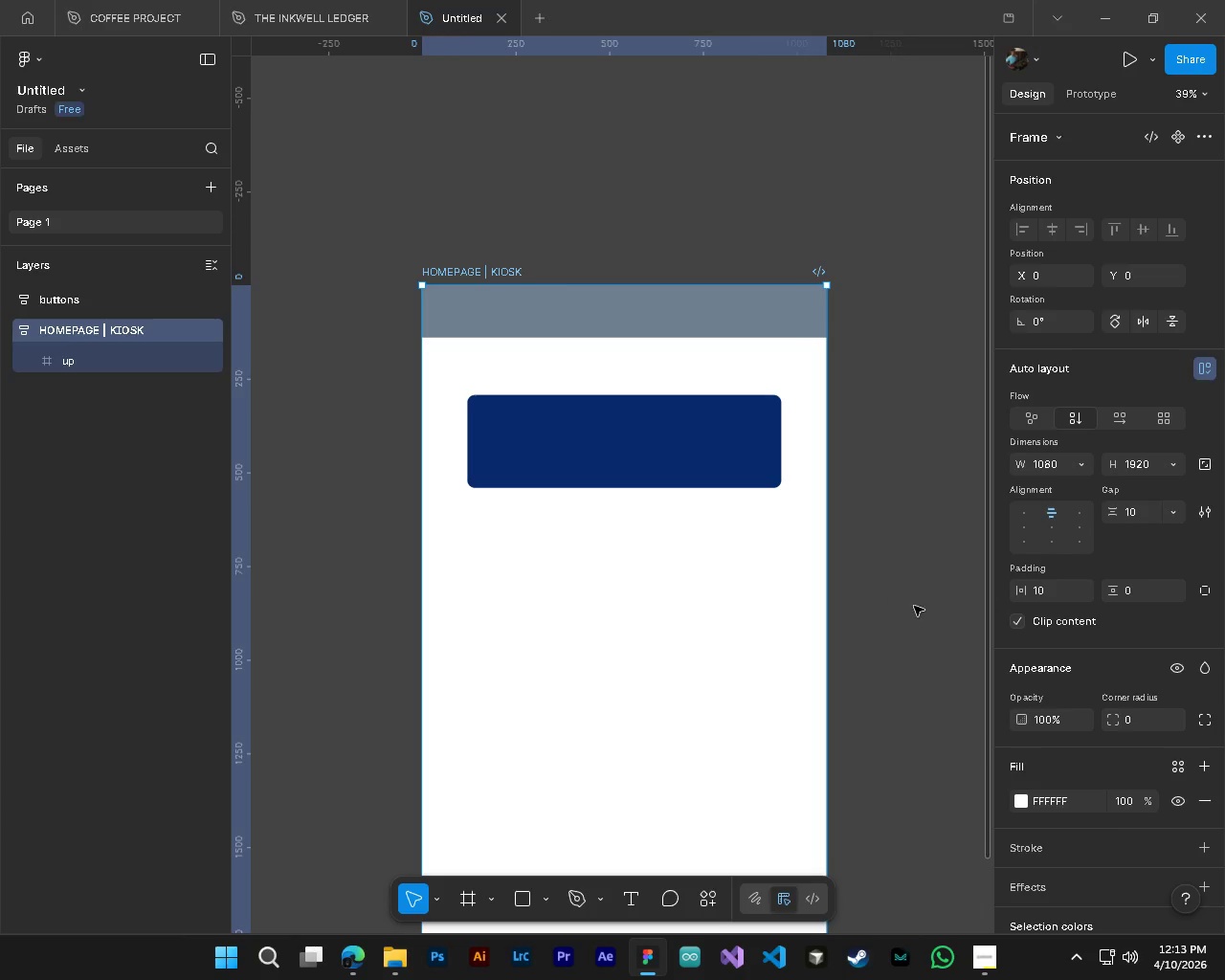 
key(Alt+Control+AltLeft)
 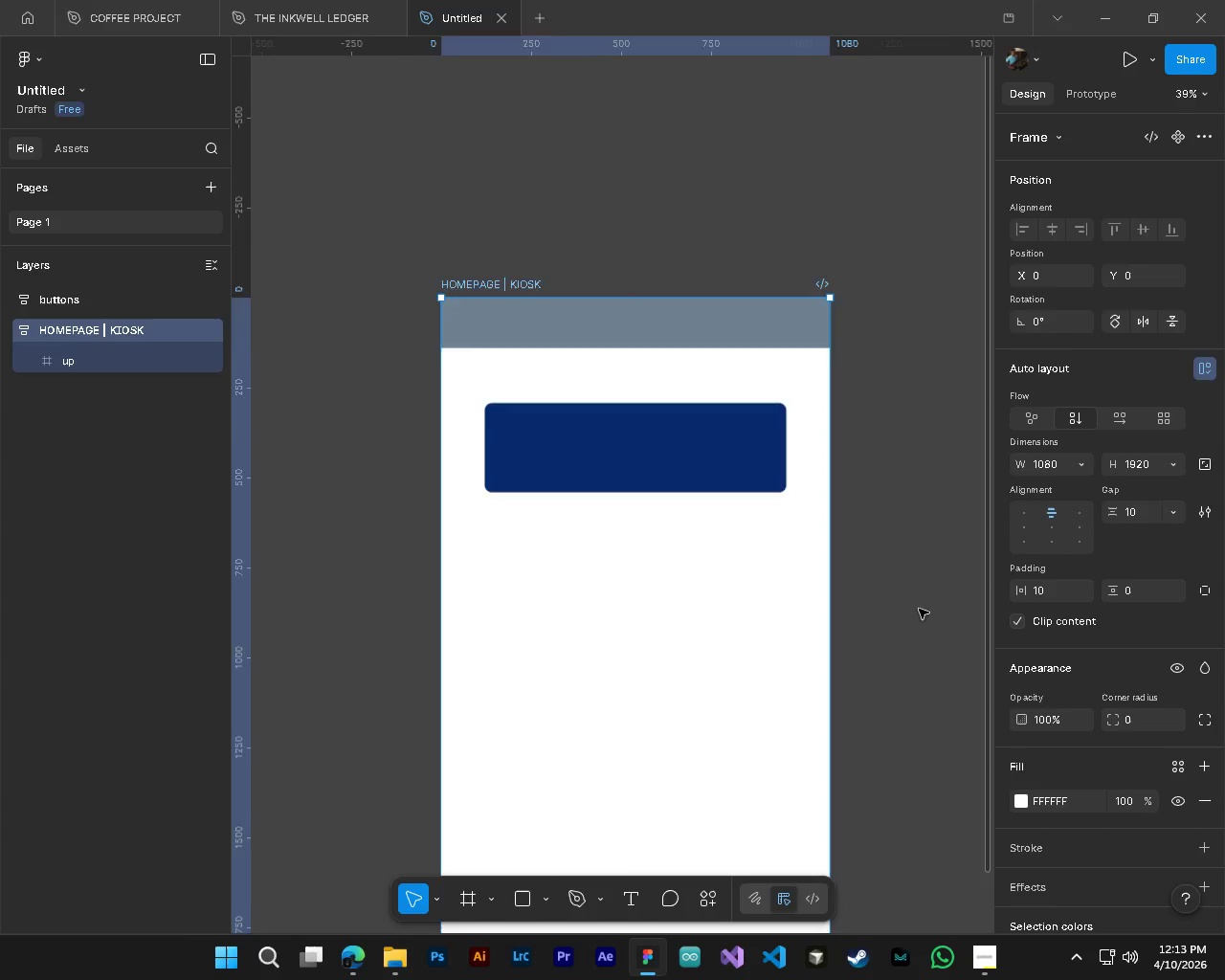 
key(Control+S)
 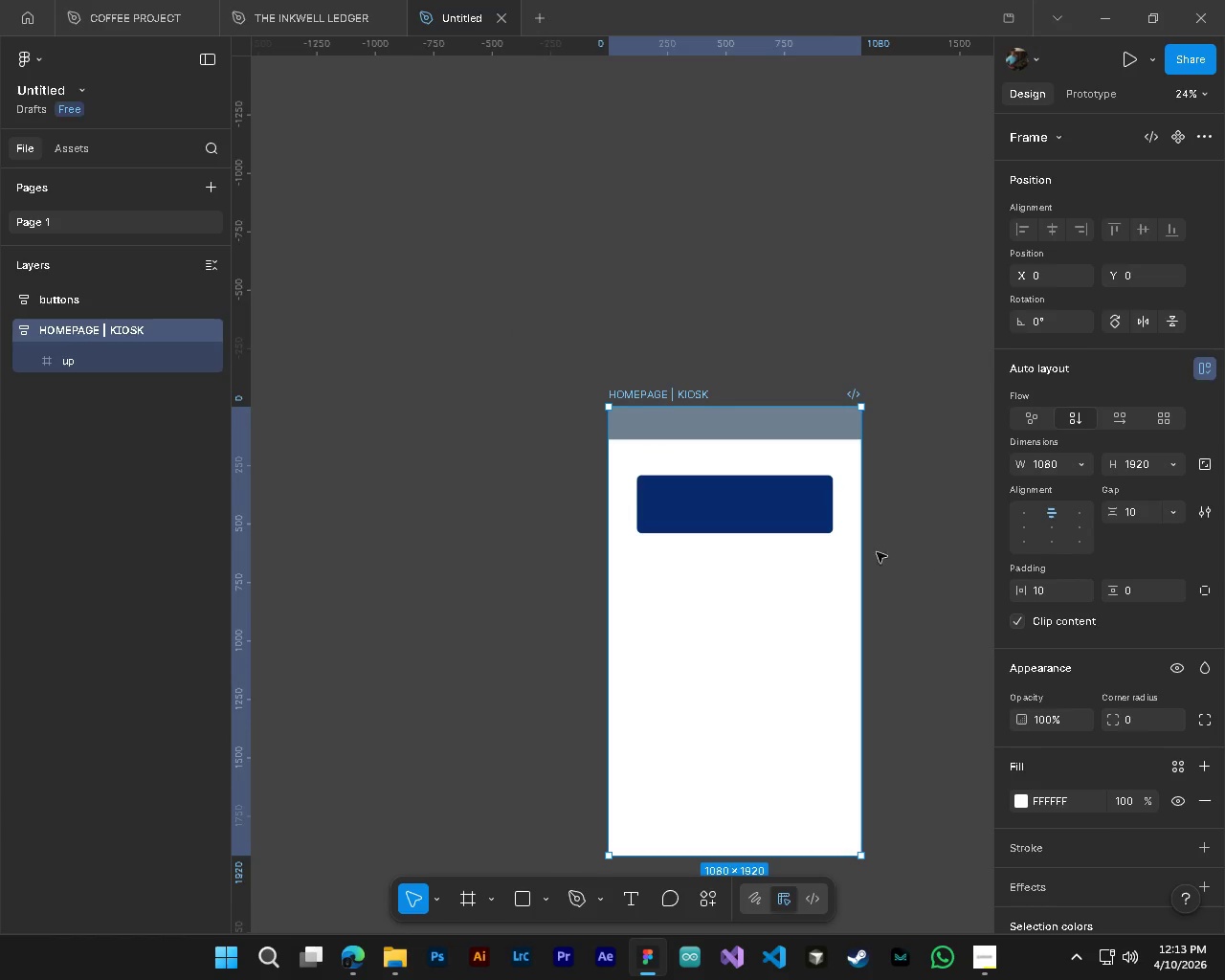 
scroll: coordinate [919, 609], scroll_direction: down, amount: 4.0
 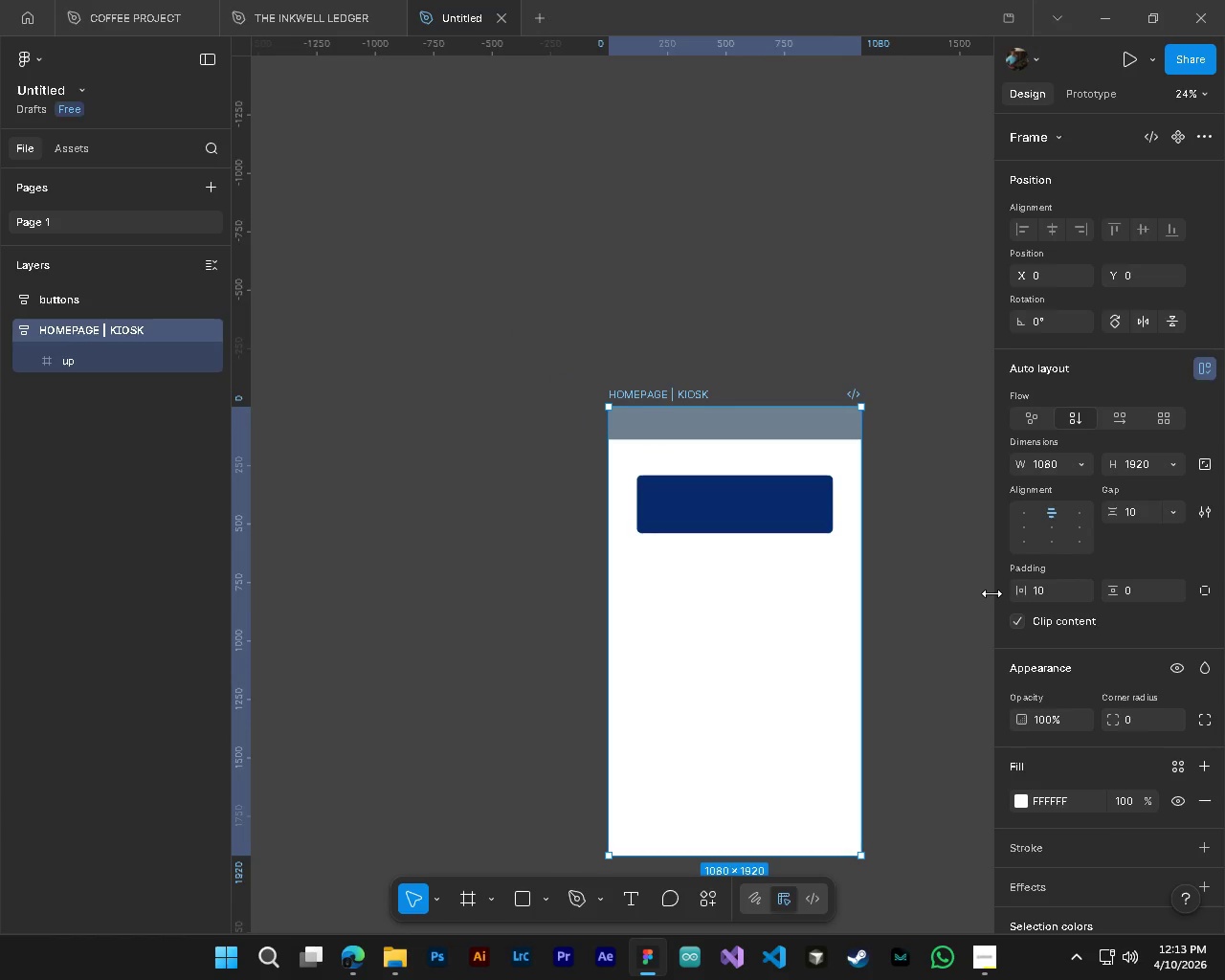 
mouse_move([807, 557])
 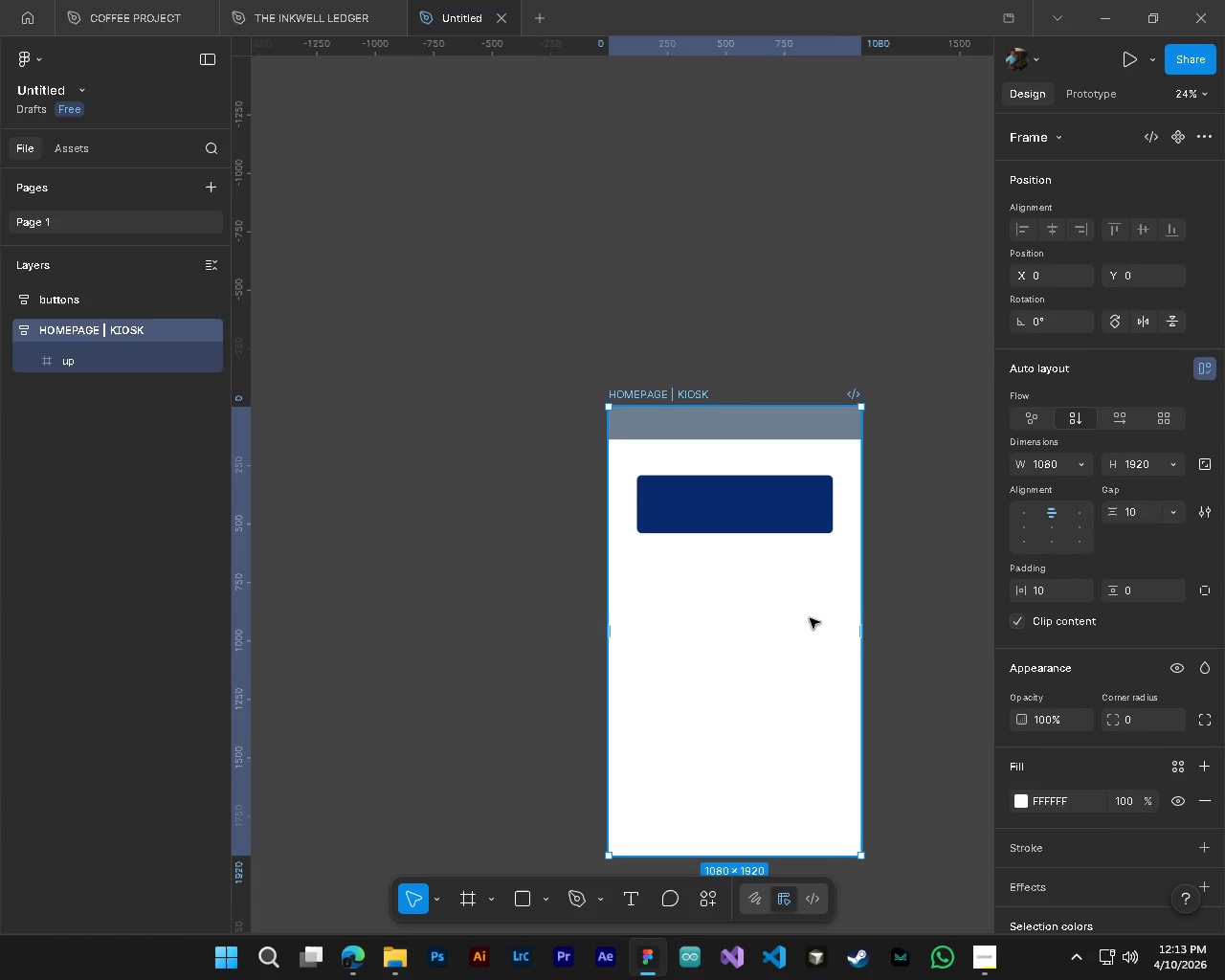 
hold_key(key=ShiftLeft, duration=0.94)
scroll: coordinate [806, 612], scroll_direction: down, amount: 3.0
 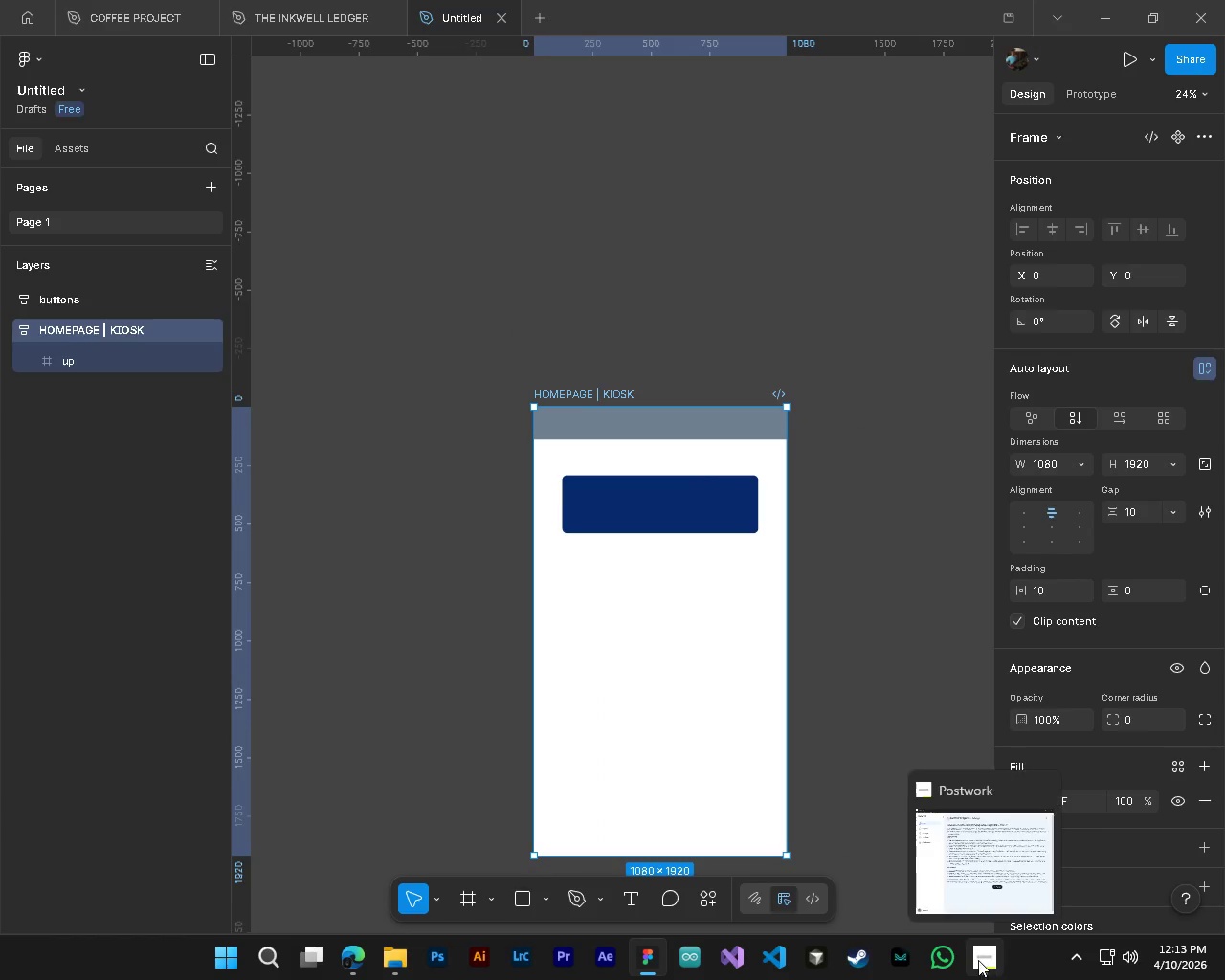 
left_click([978, 960])